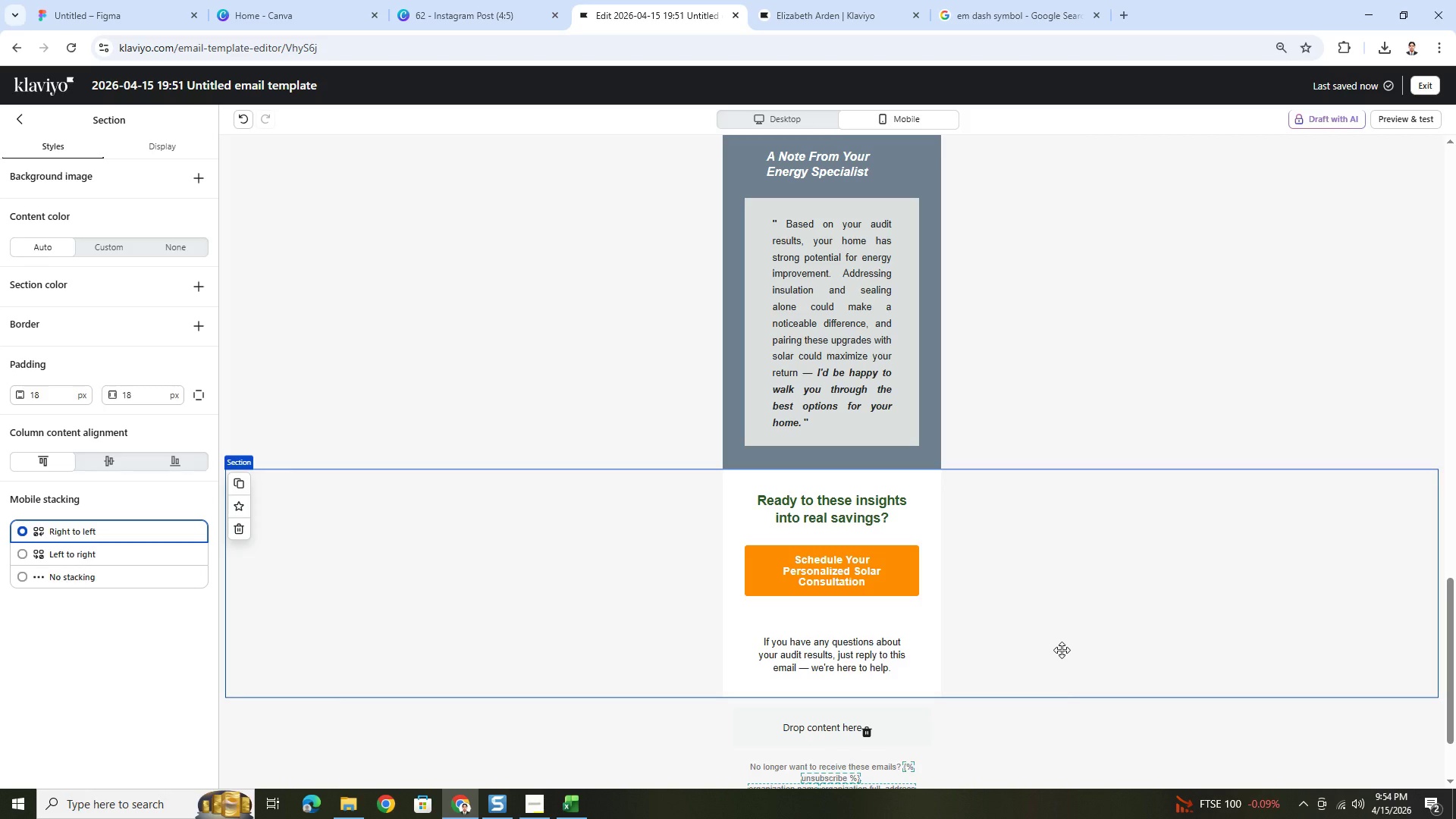 
scroll: coordinate [1057, 650], scroll_direction: up, amount: 11.0
 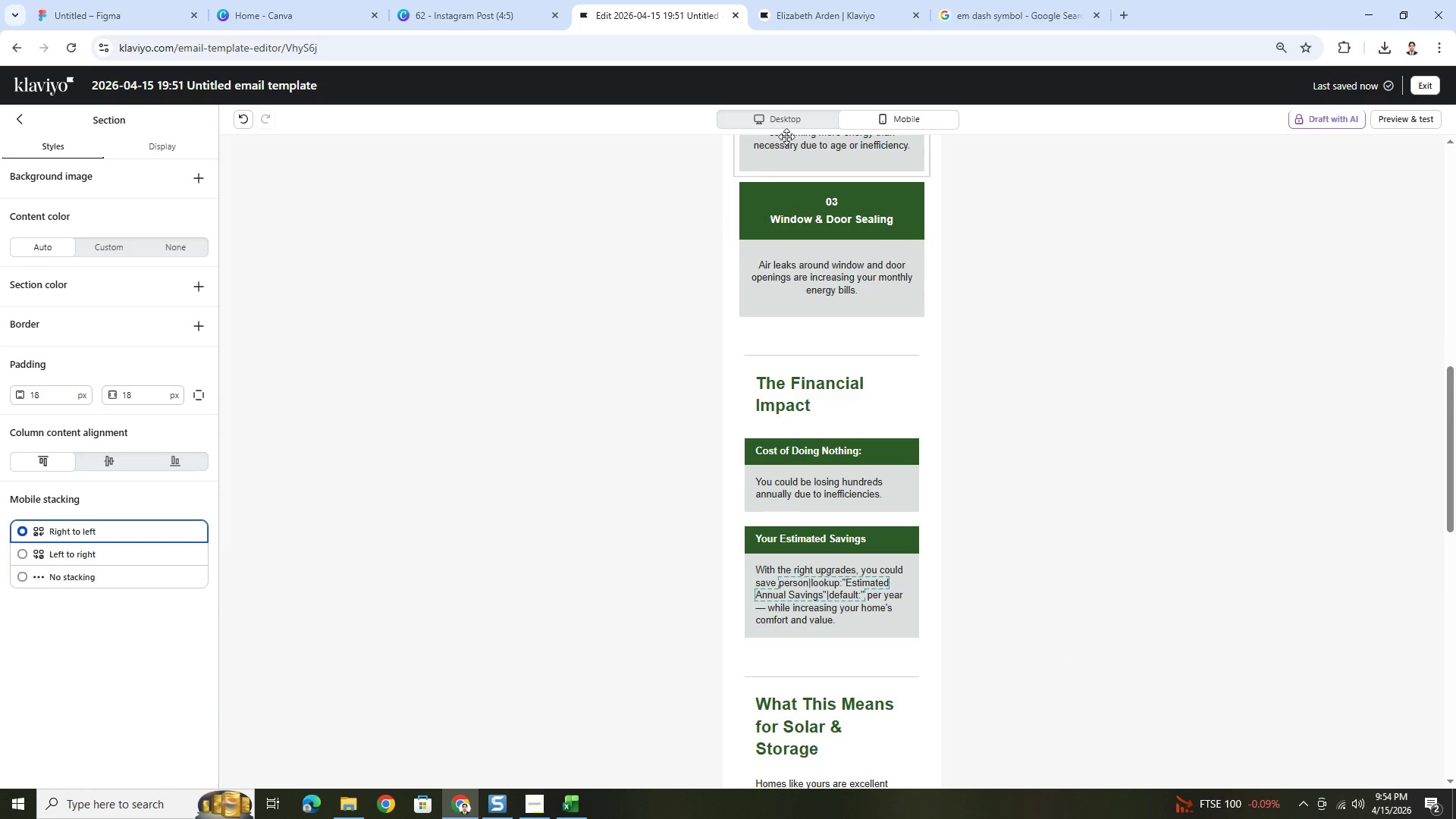 
left_click([789, 121])
 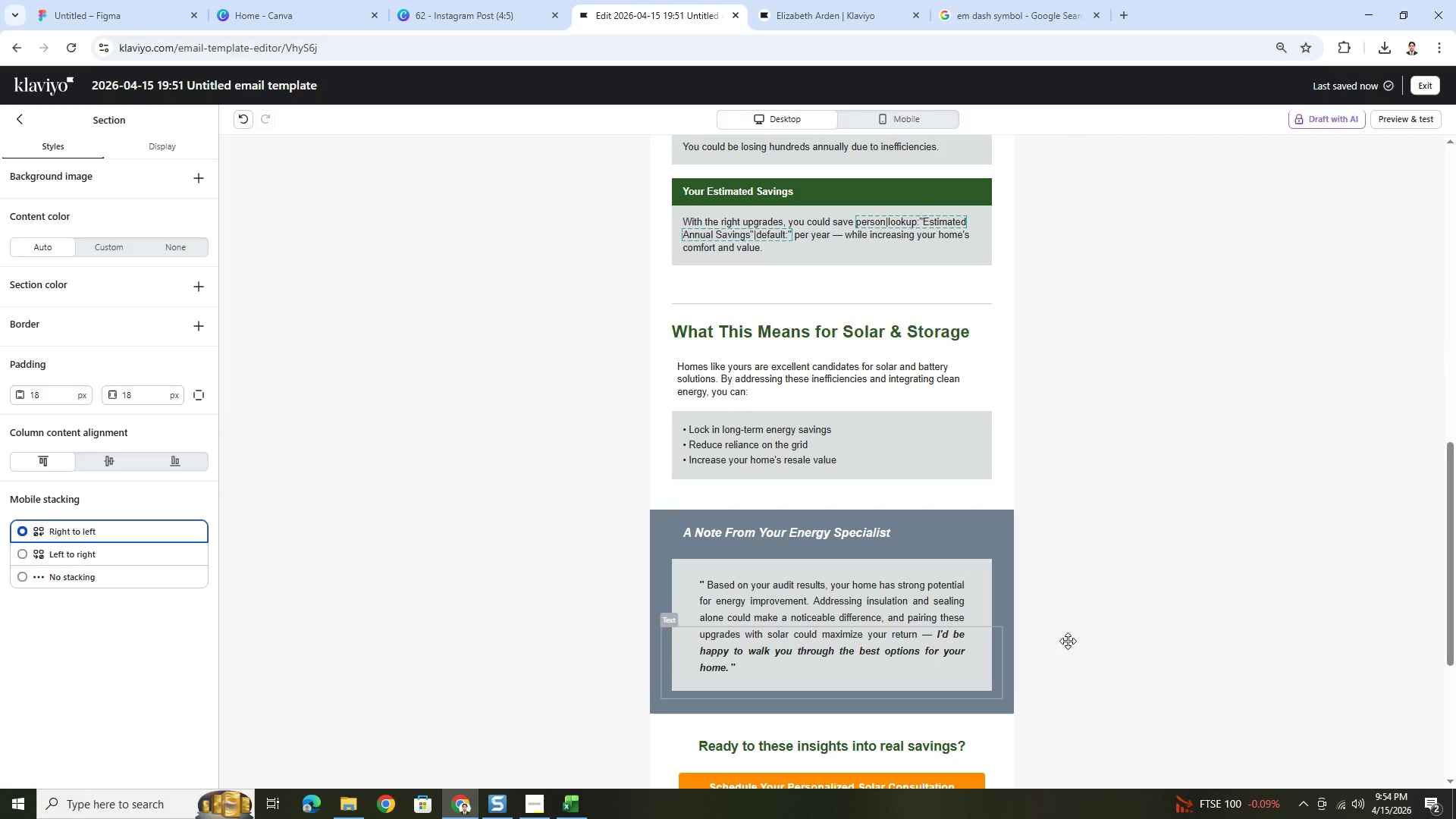 
scroll: coordinate [1093, 689], scroll_direction: down, amount: 4.0
 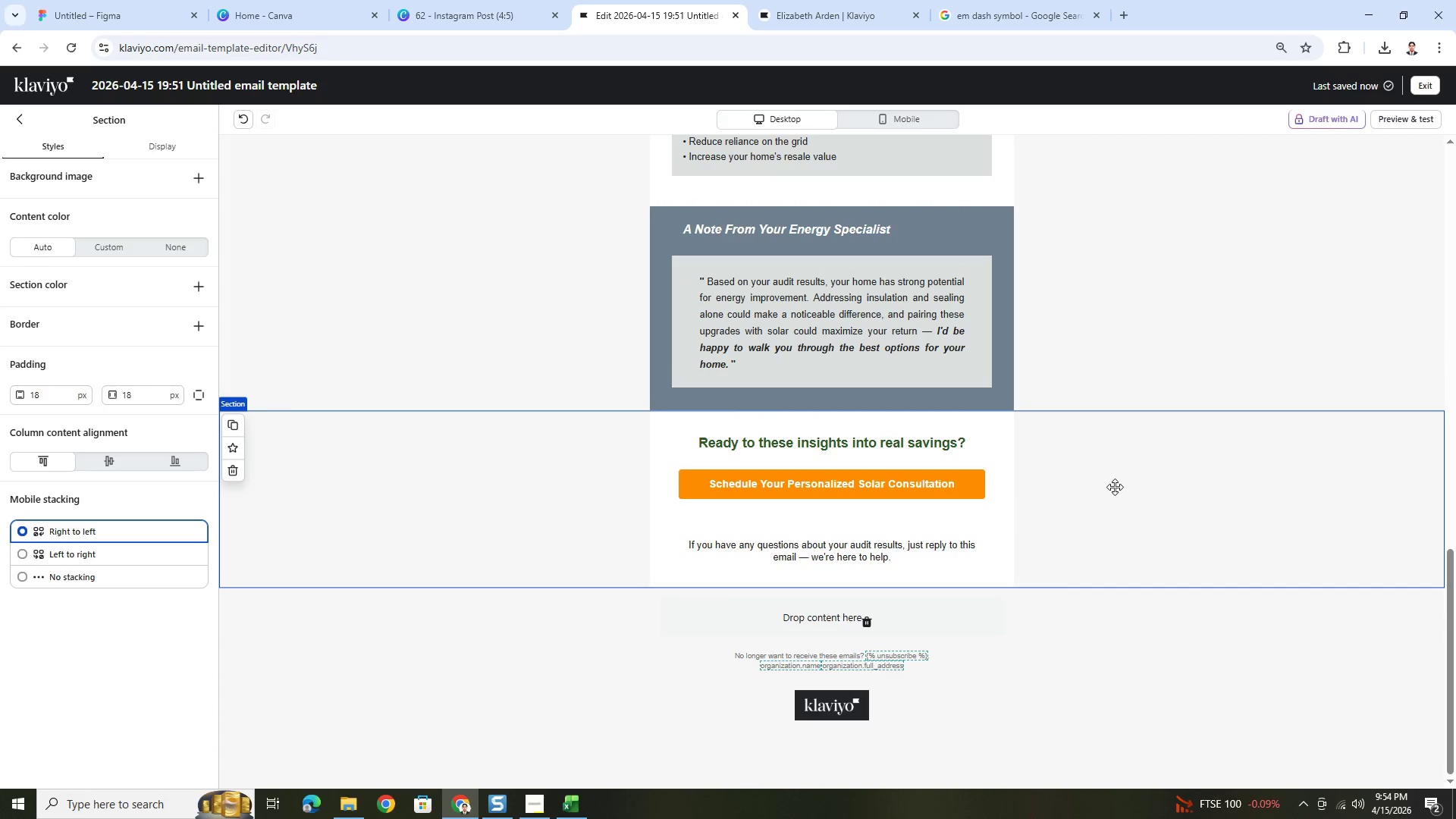 
left_click([1115, 487])
 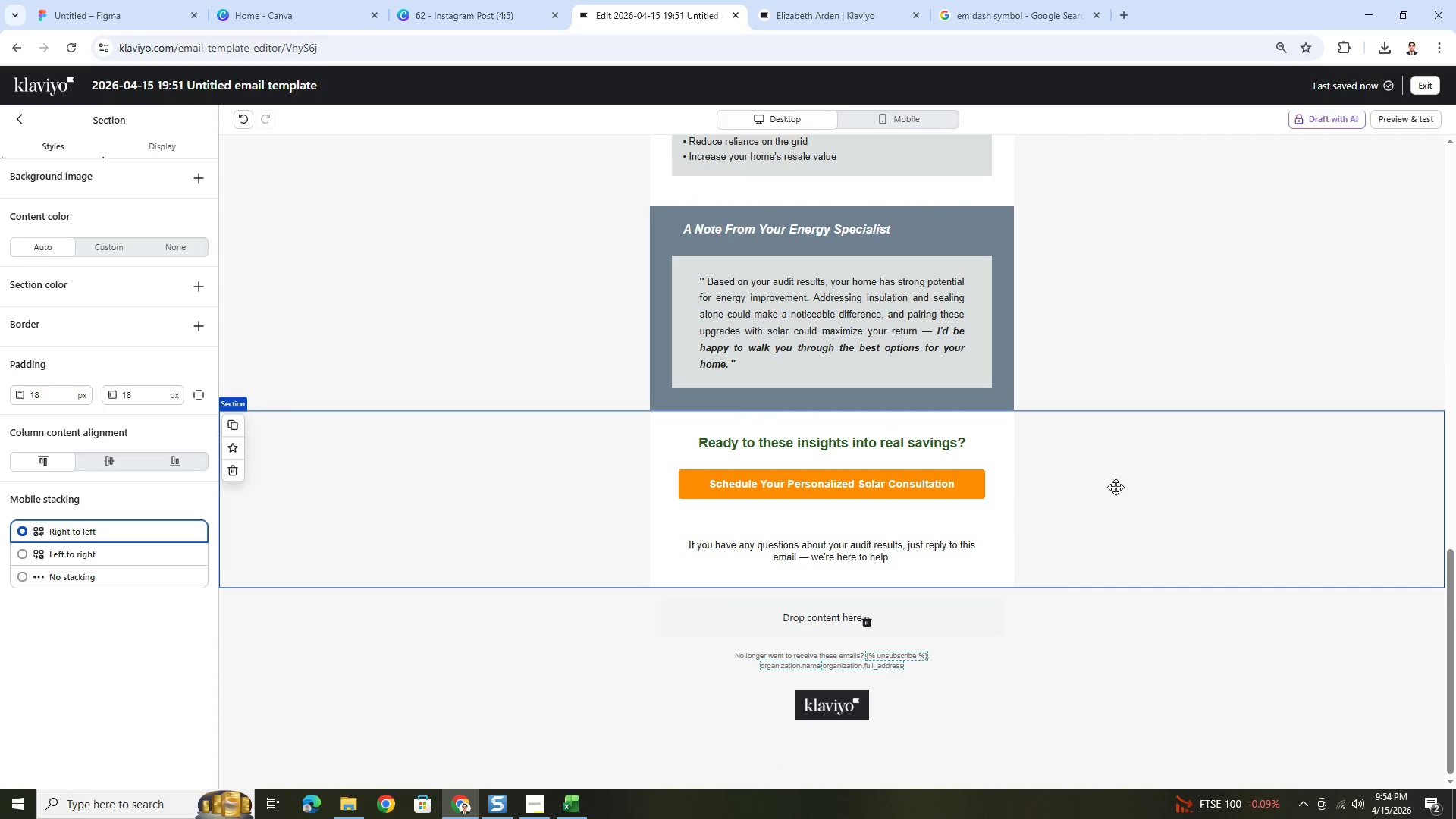 
hold_key(key=ControlLeft, duration=0.7)
scroll: coordinate [1116, 487], scroll_direction: down, amount: 4.0
 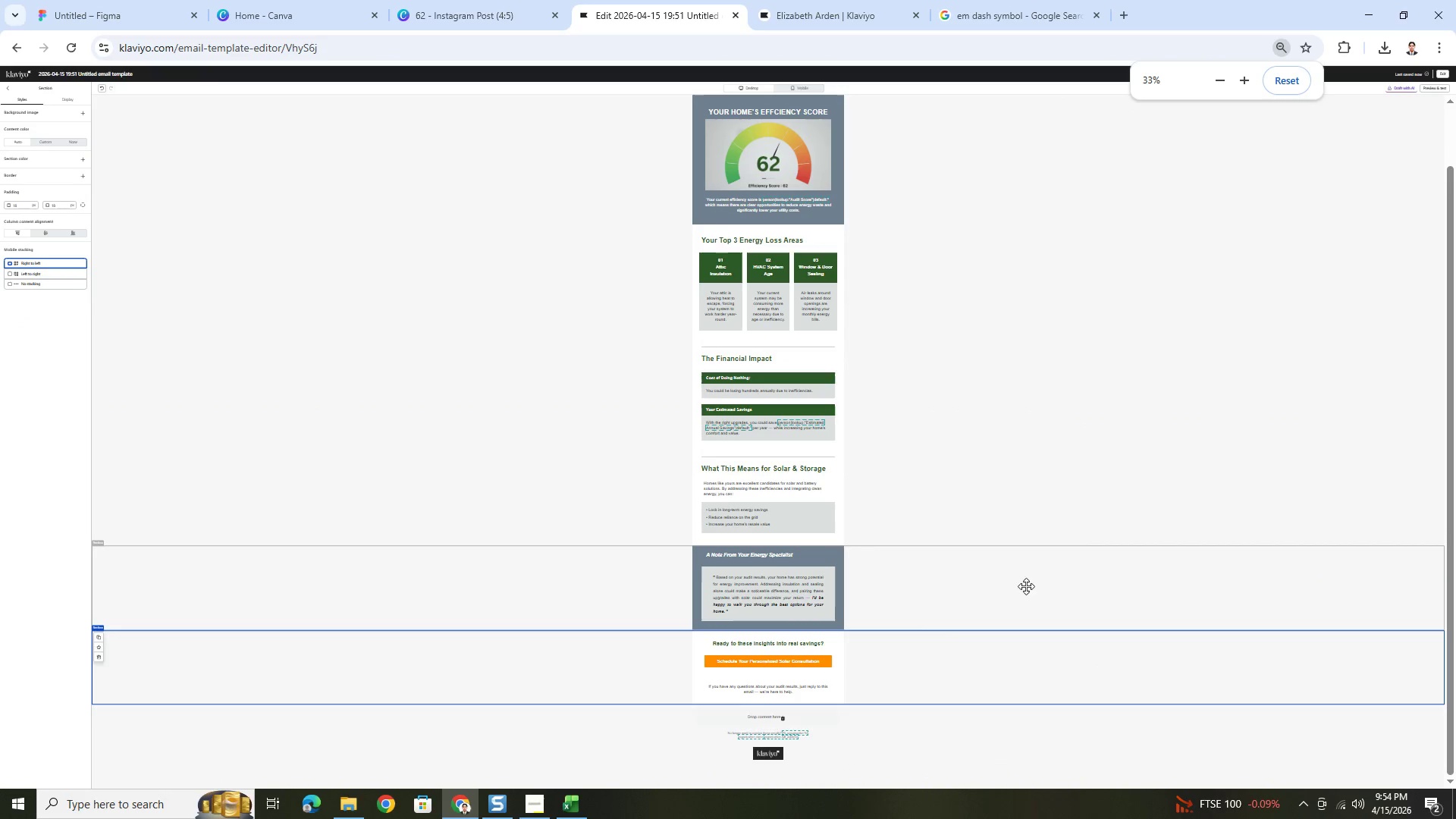 
hold_key(key=ControlLeft, duration=0.45)
scroll: coordinate [1116, 716], scroll_direction: down, amount: 8.0
 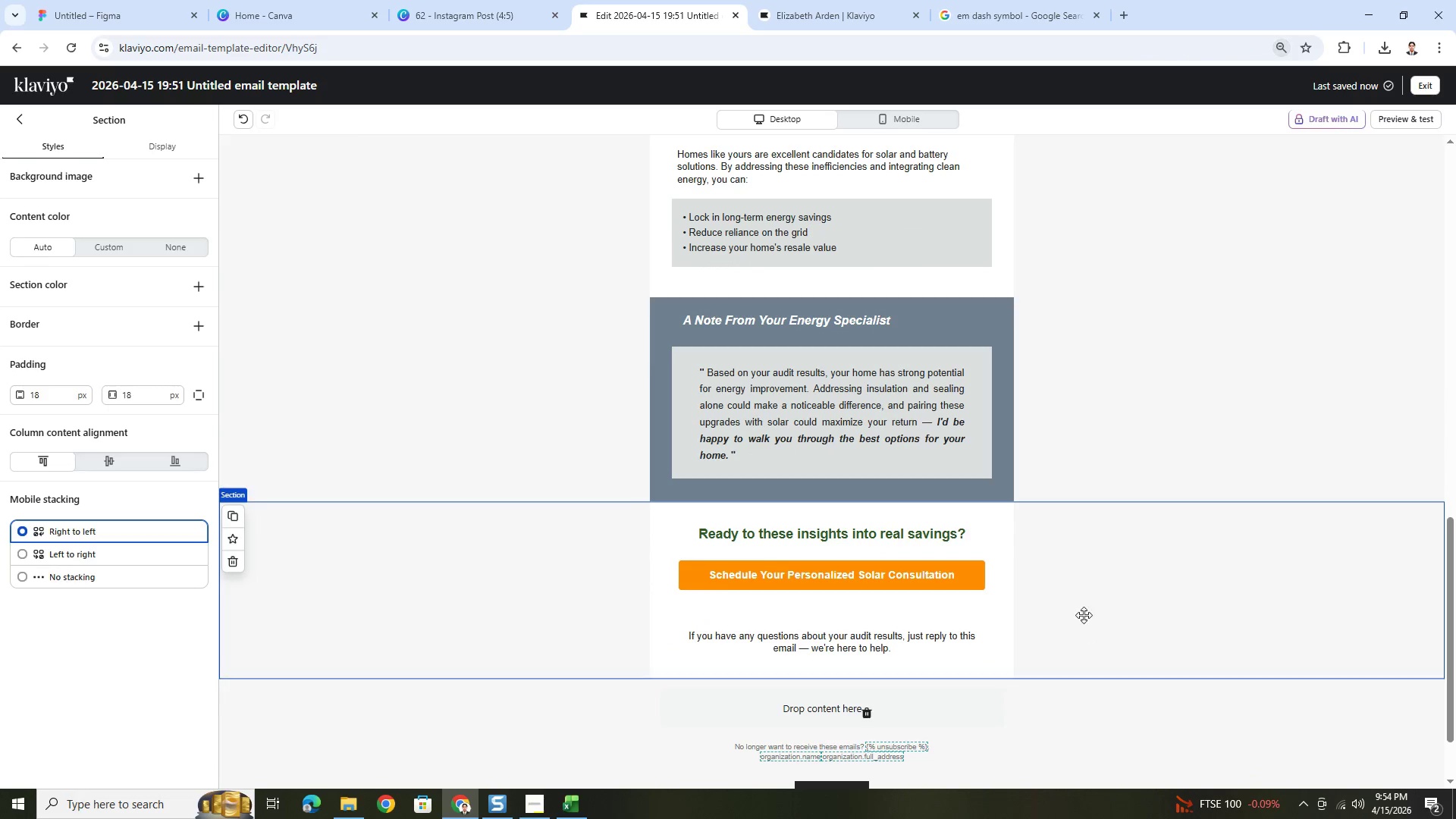 
left_click([1084, 604])
 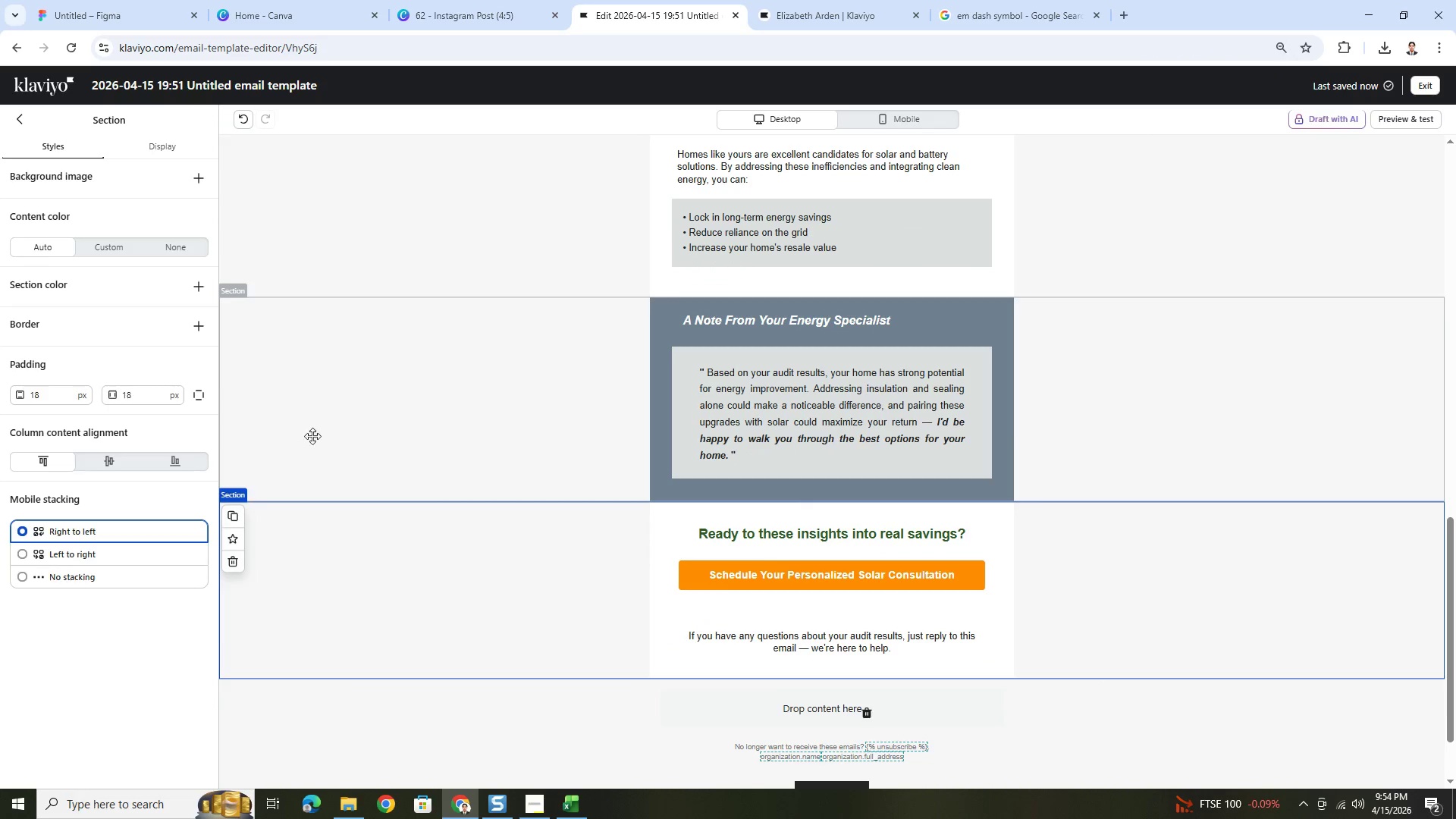 
left_click([122, 250])
 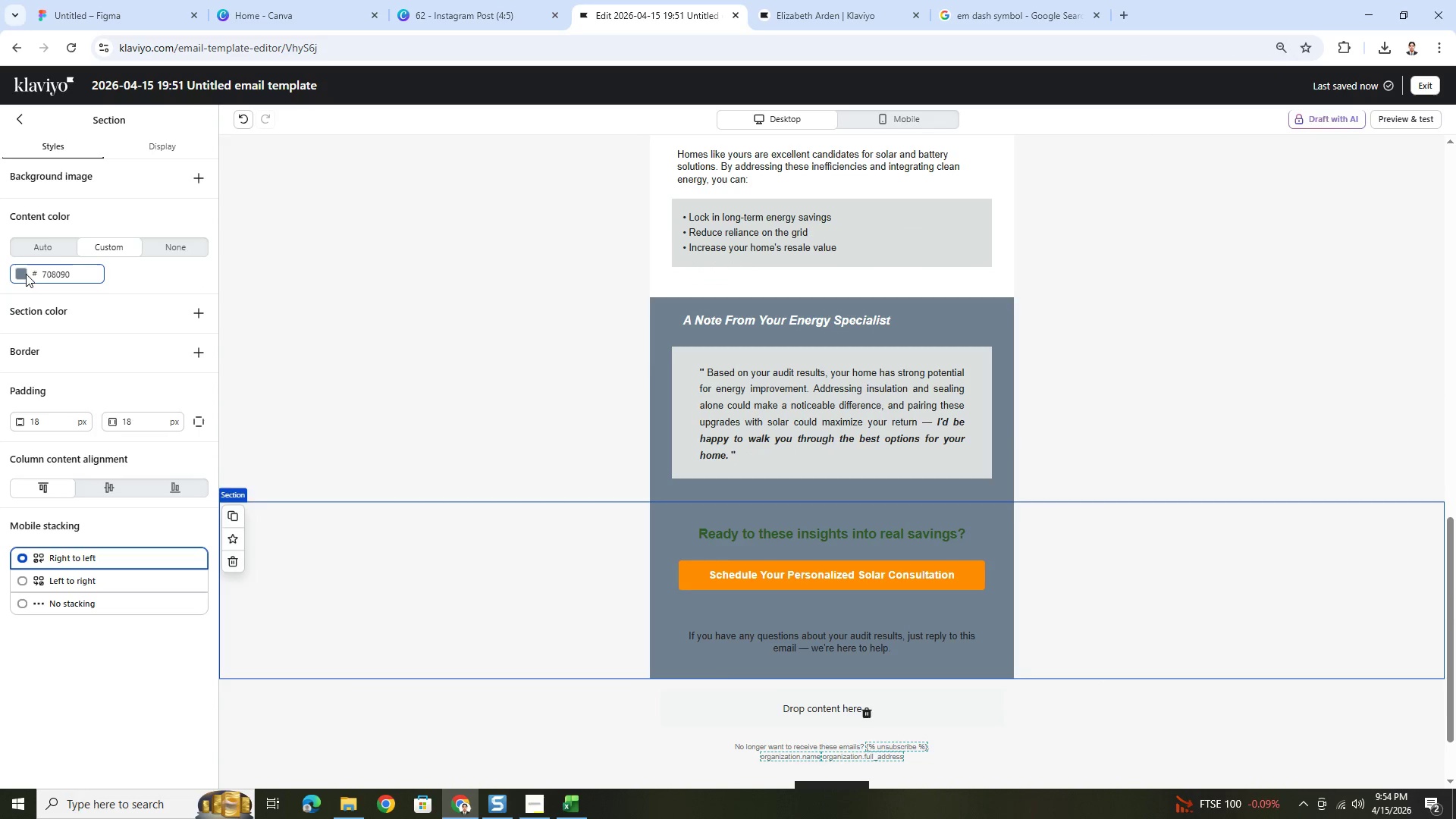 
left_click([24, 274])
 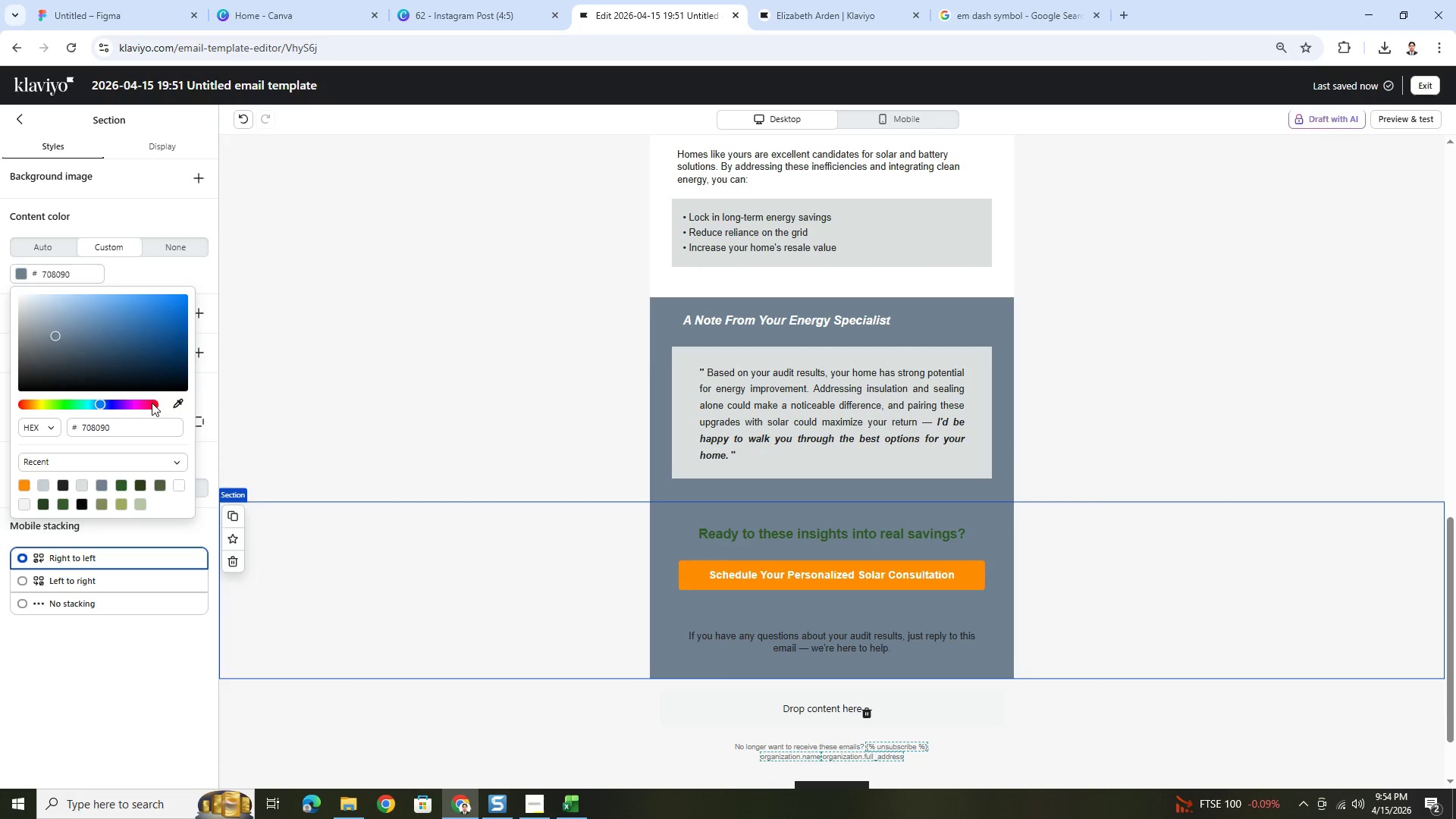 
left_click([174, 400])
 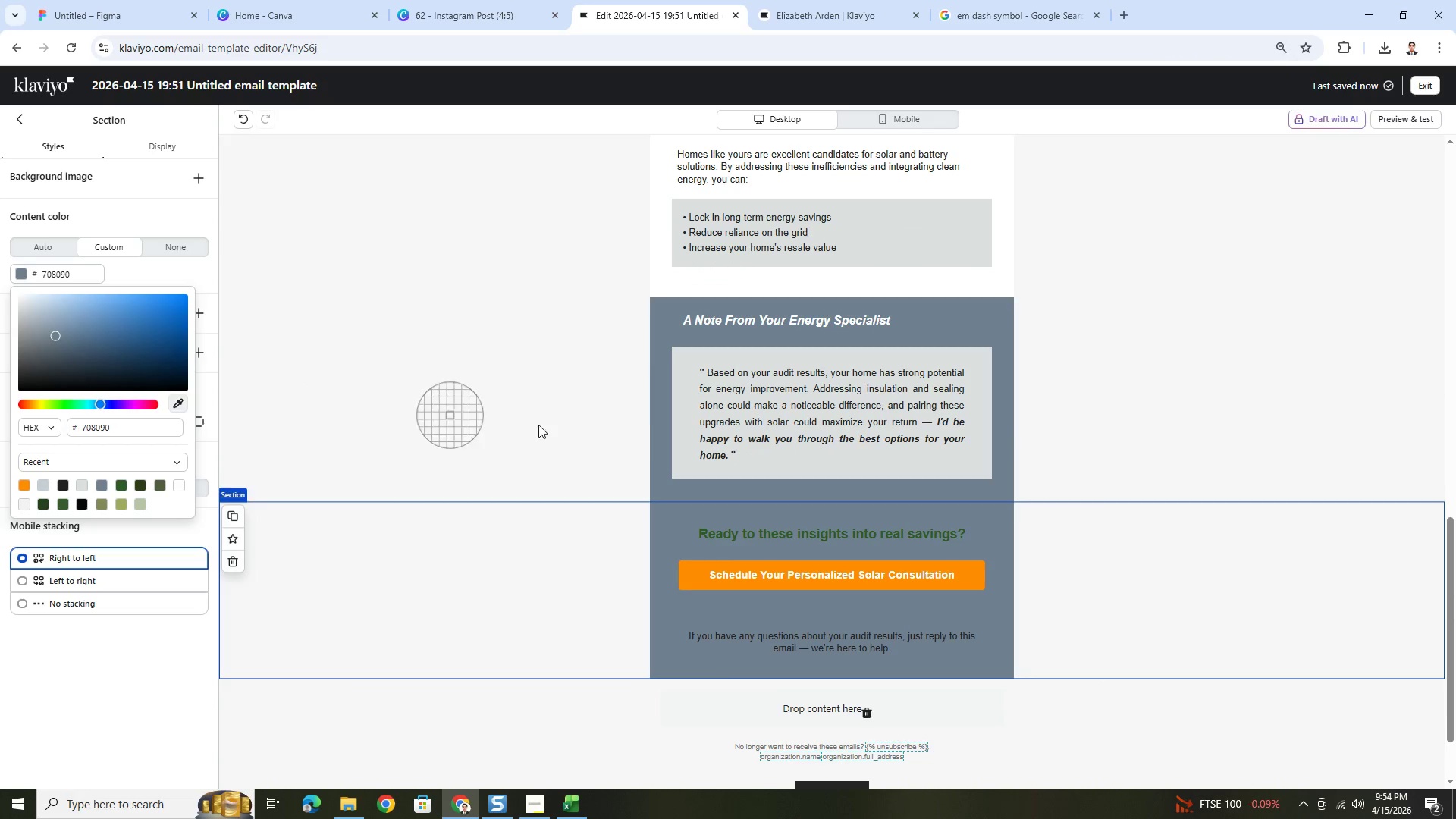 
hold_key(key=ControlLeft, duration=0.41)
scroll: coordinate [983, 287], scroll_direction: up, amount: 5.0
 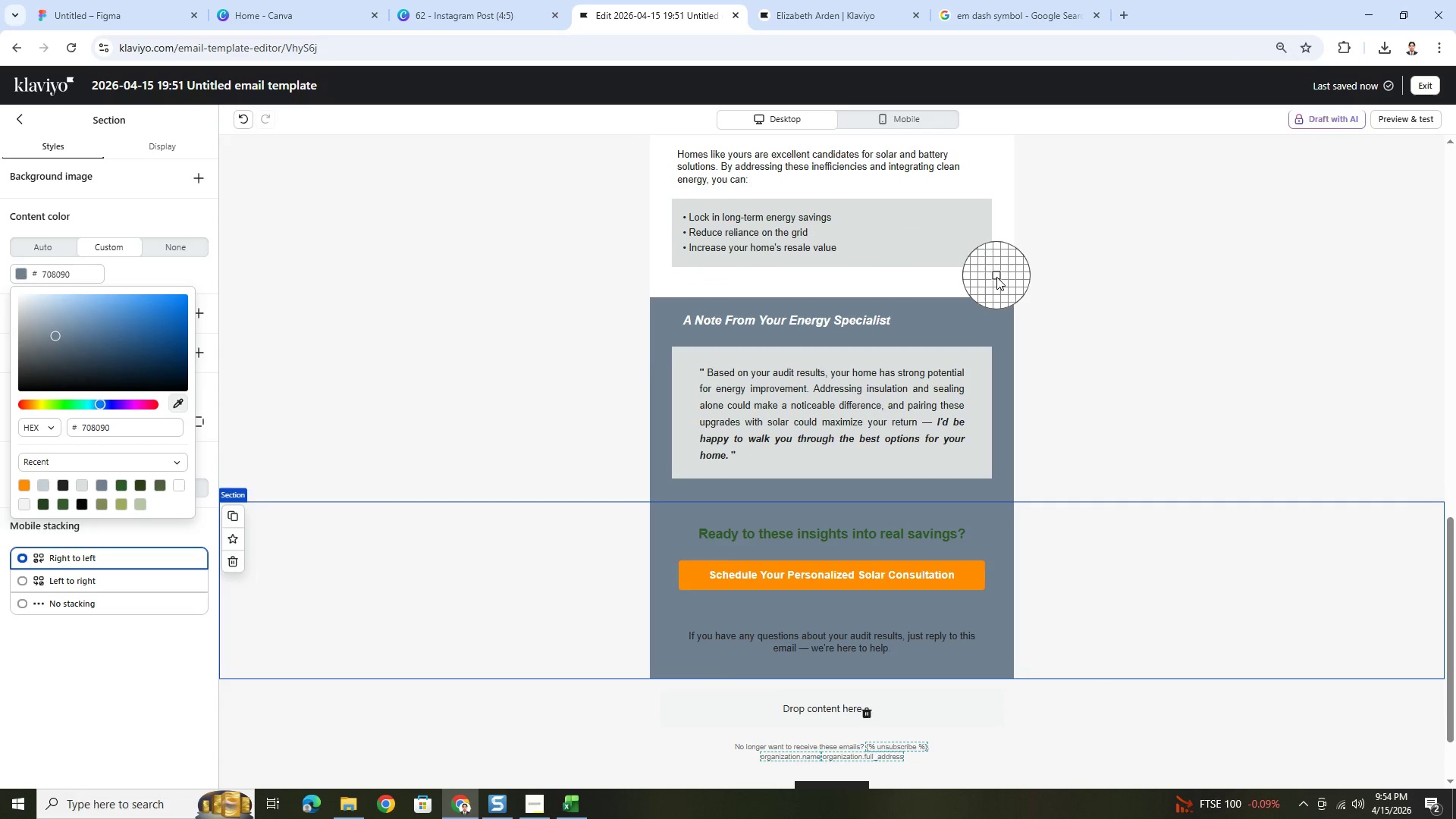 
key(Escape)
 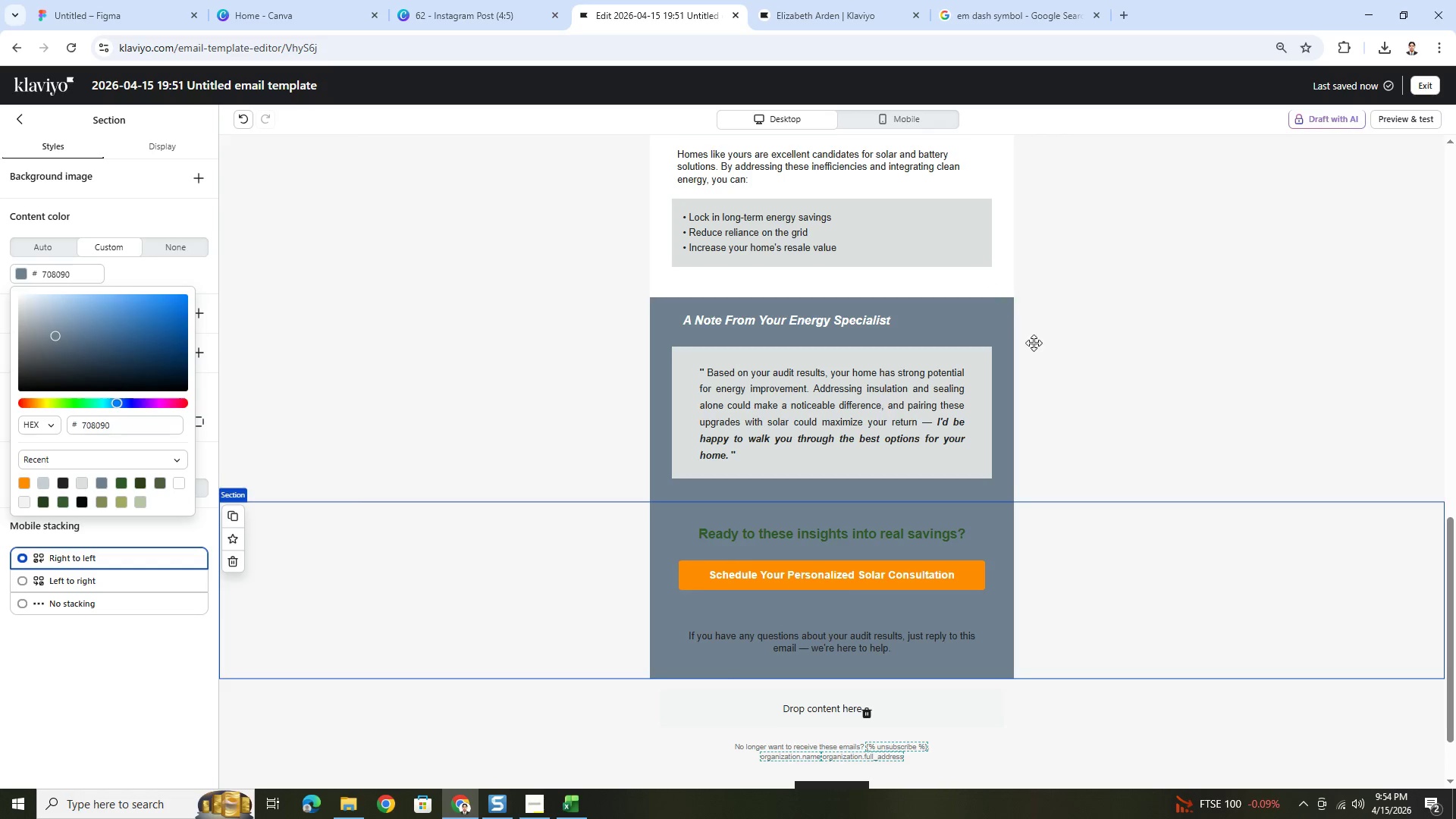 
scroll: coordinate [1044, 362], scroll_direction: up, amount: 3.0
 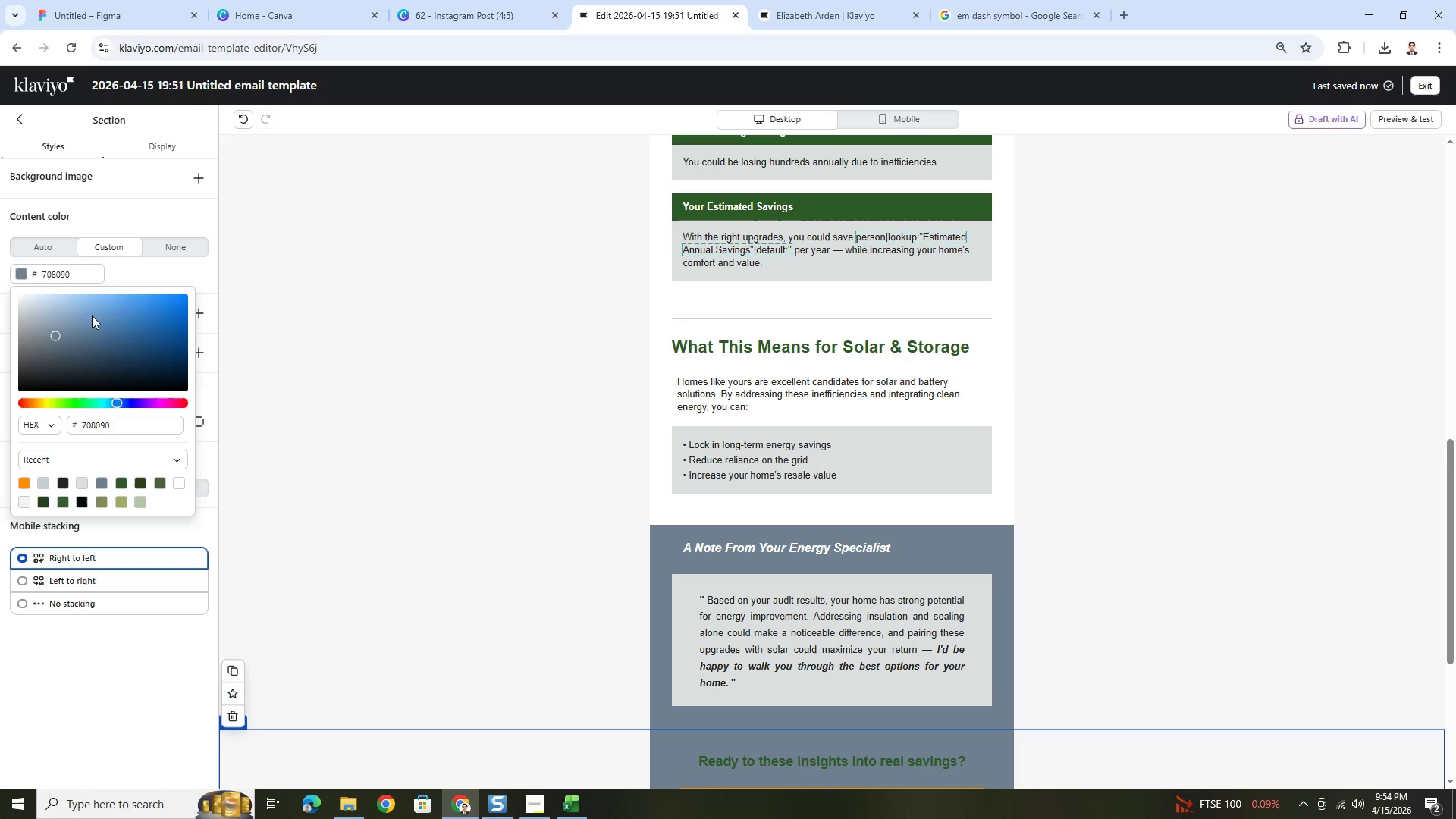 
double_click([17, 271])
 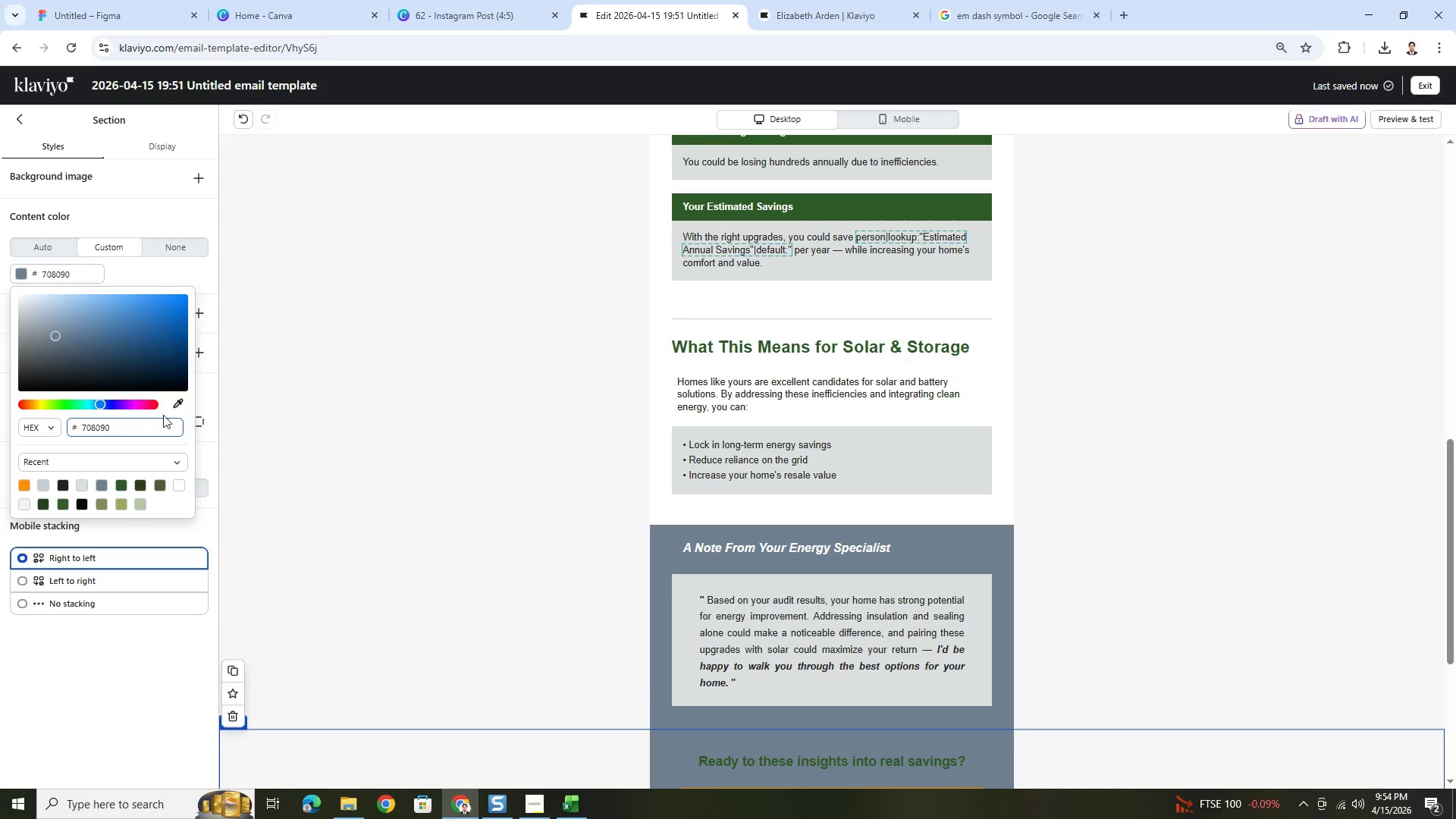 
left_click([180, 409])
 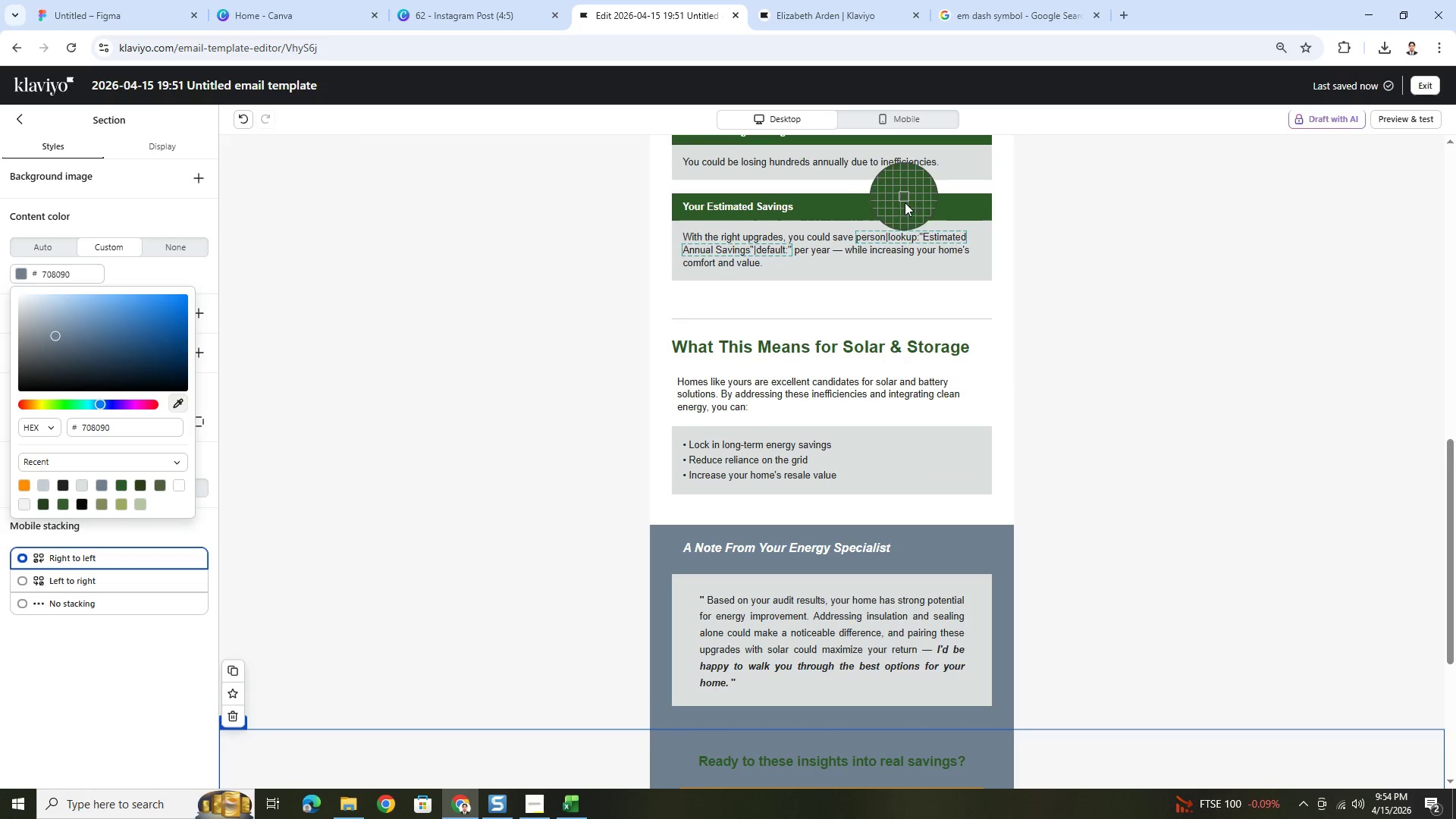 
left_click([907, 207])
 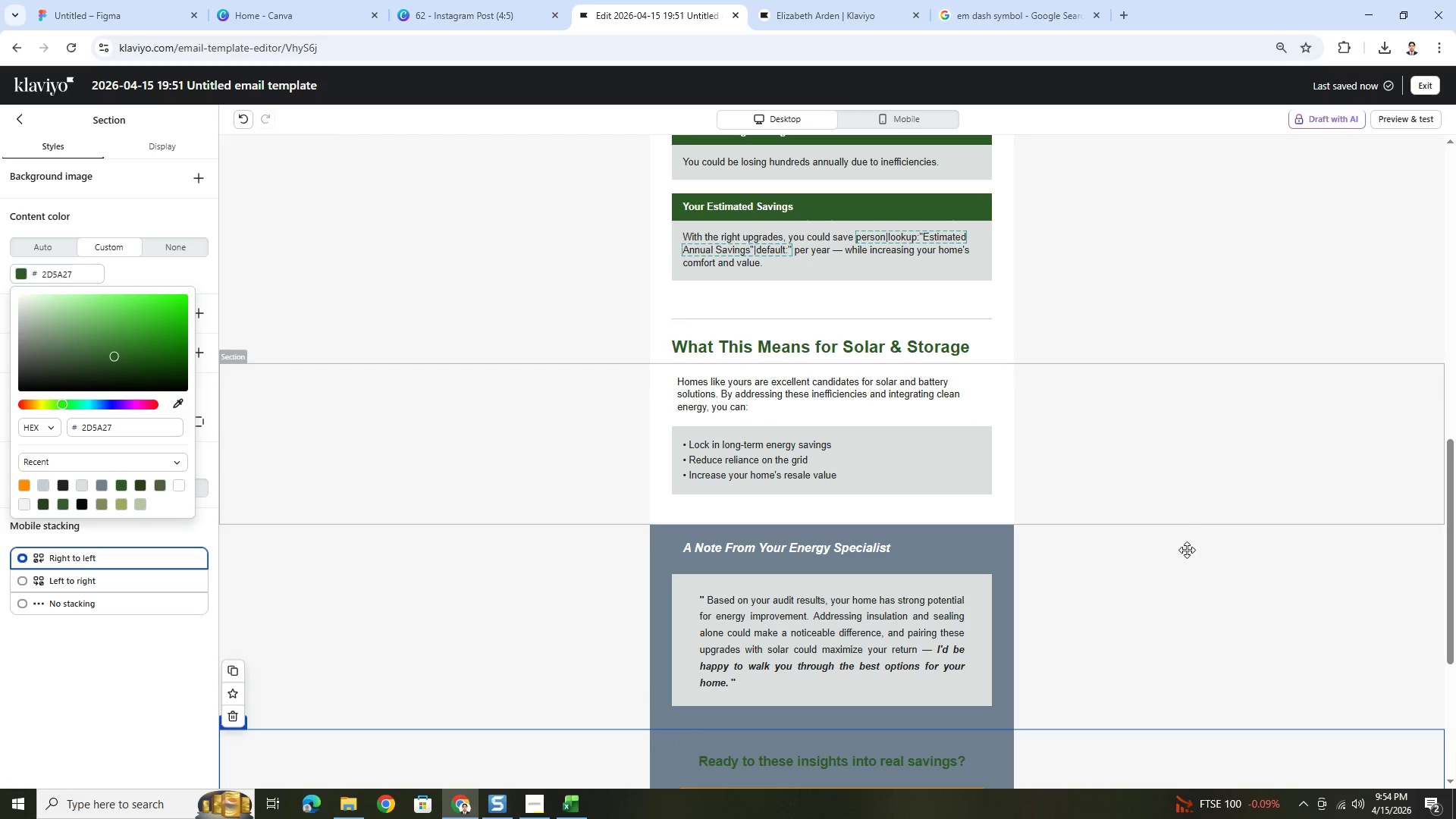 
left_click([1187, 557])
 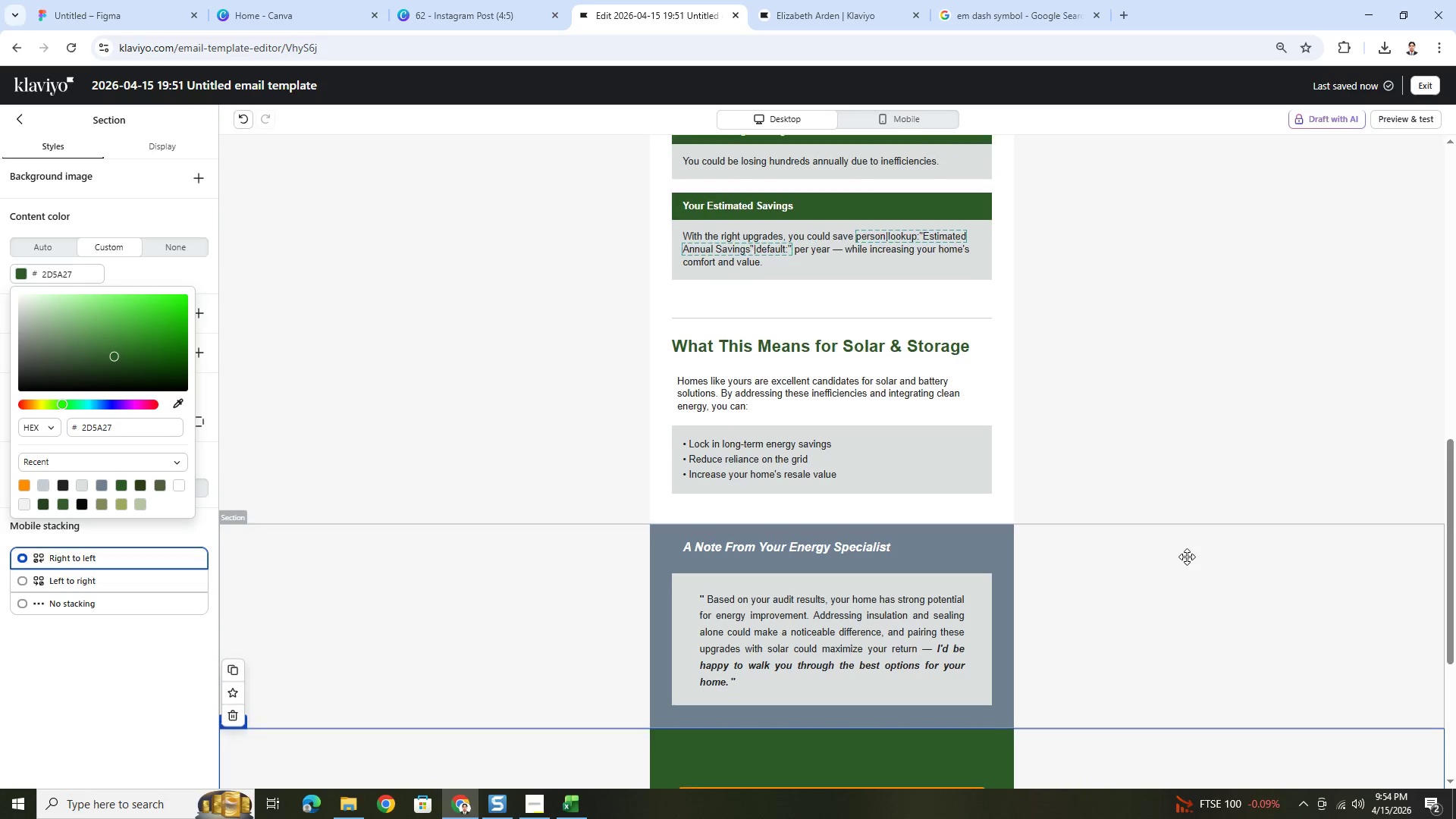 
scroll: coordinate [1187, 557], scroll_direction: down, amount: 5.0
 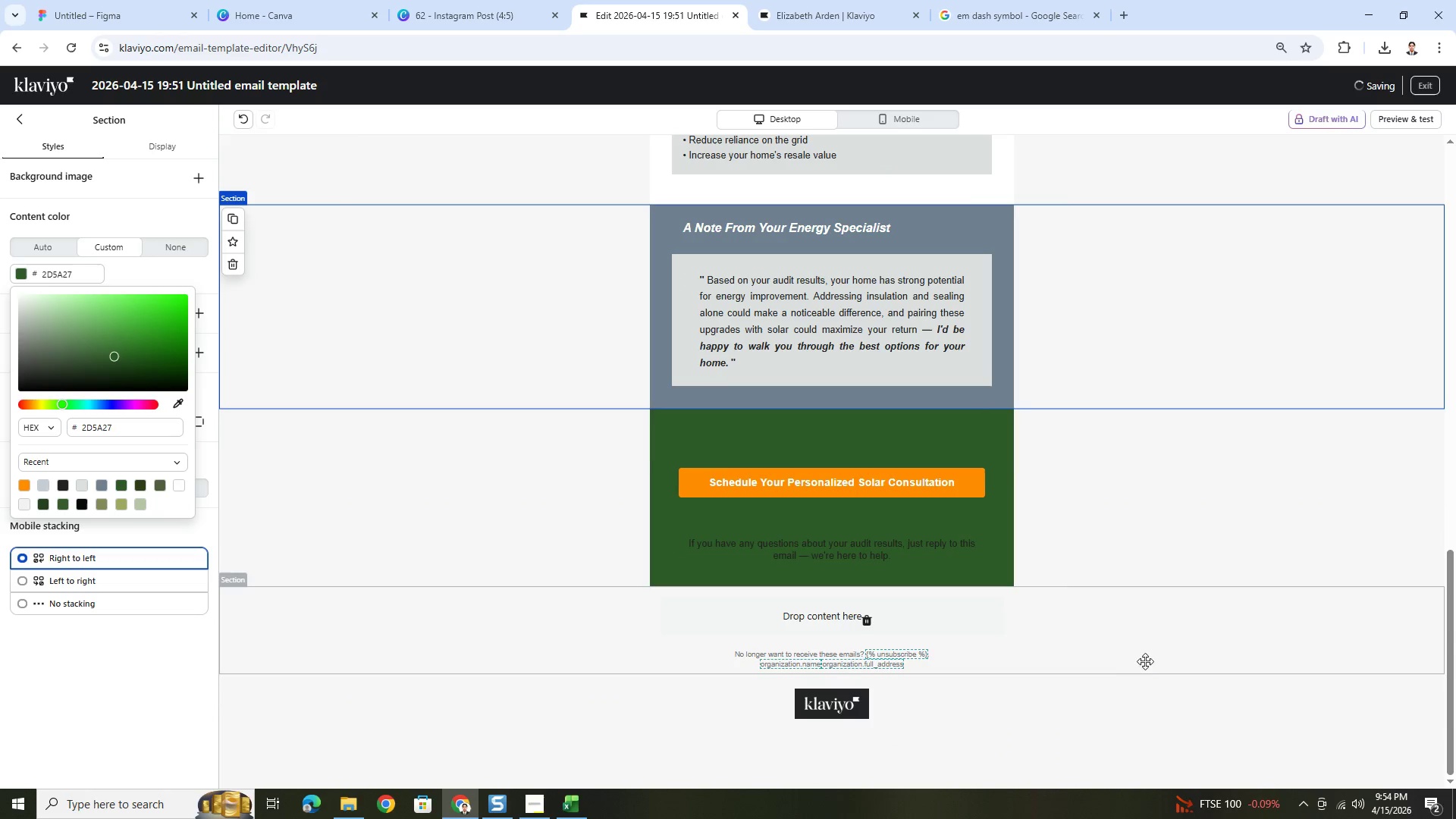 
left_click([1143, 673])
 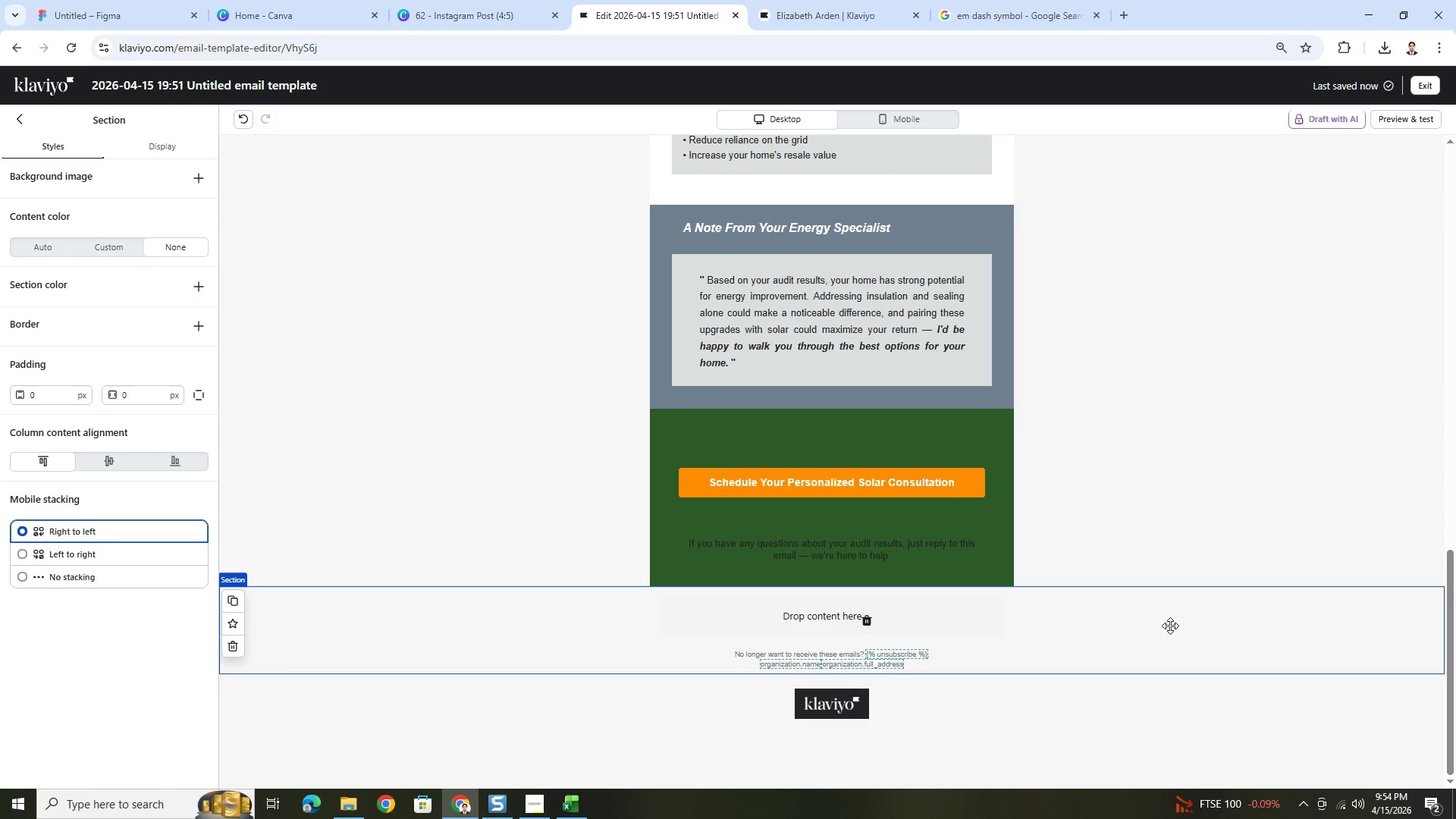 
hold_key(key=ControlLeft, duration=0.66)
scroll: coordinate [1091, 569], scroll_direction: down, amount: 5.0
 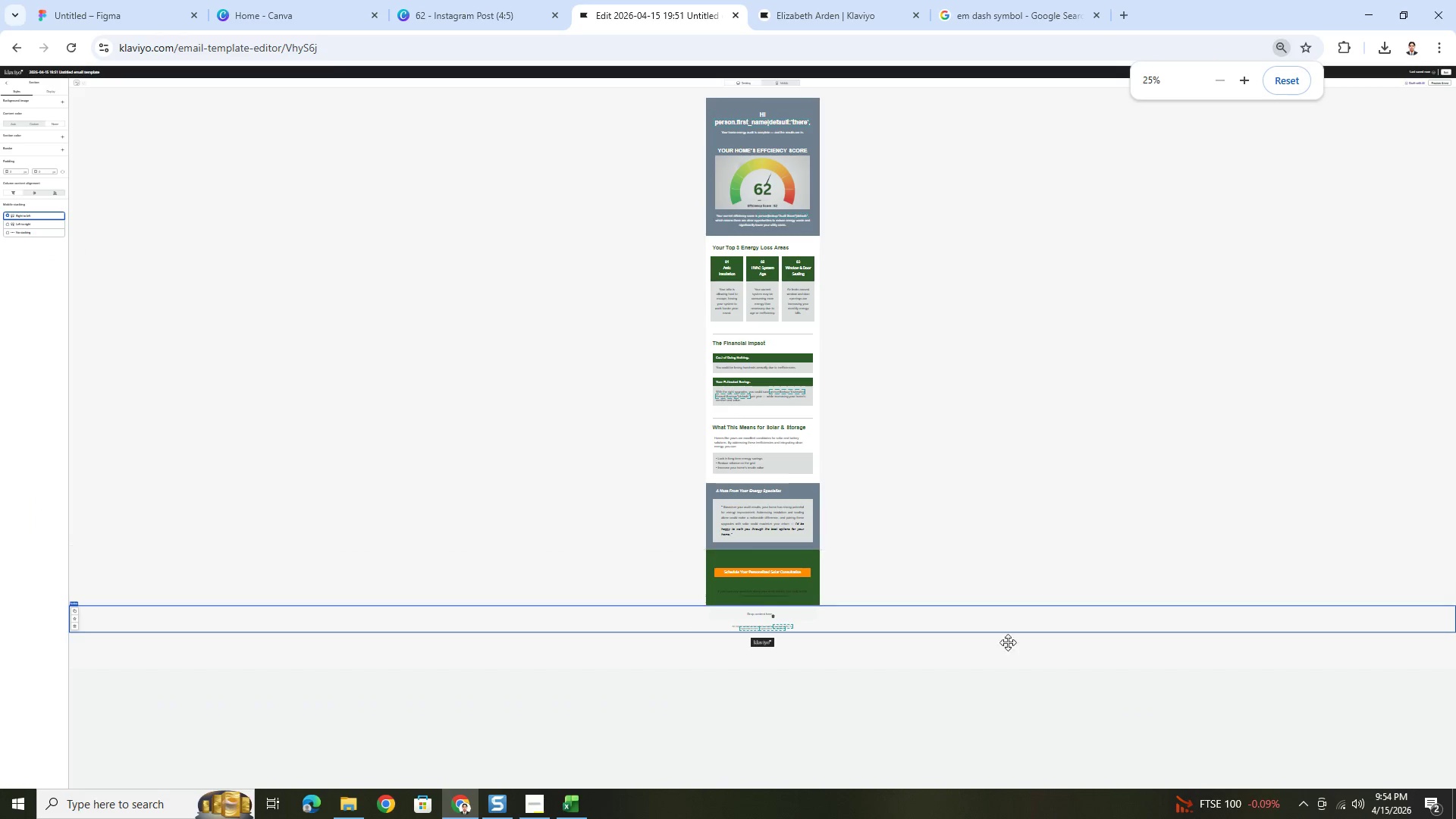 
hold_key(key=ControlLeft, duration=0.47)
 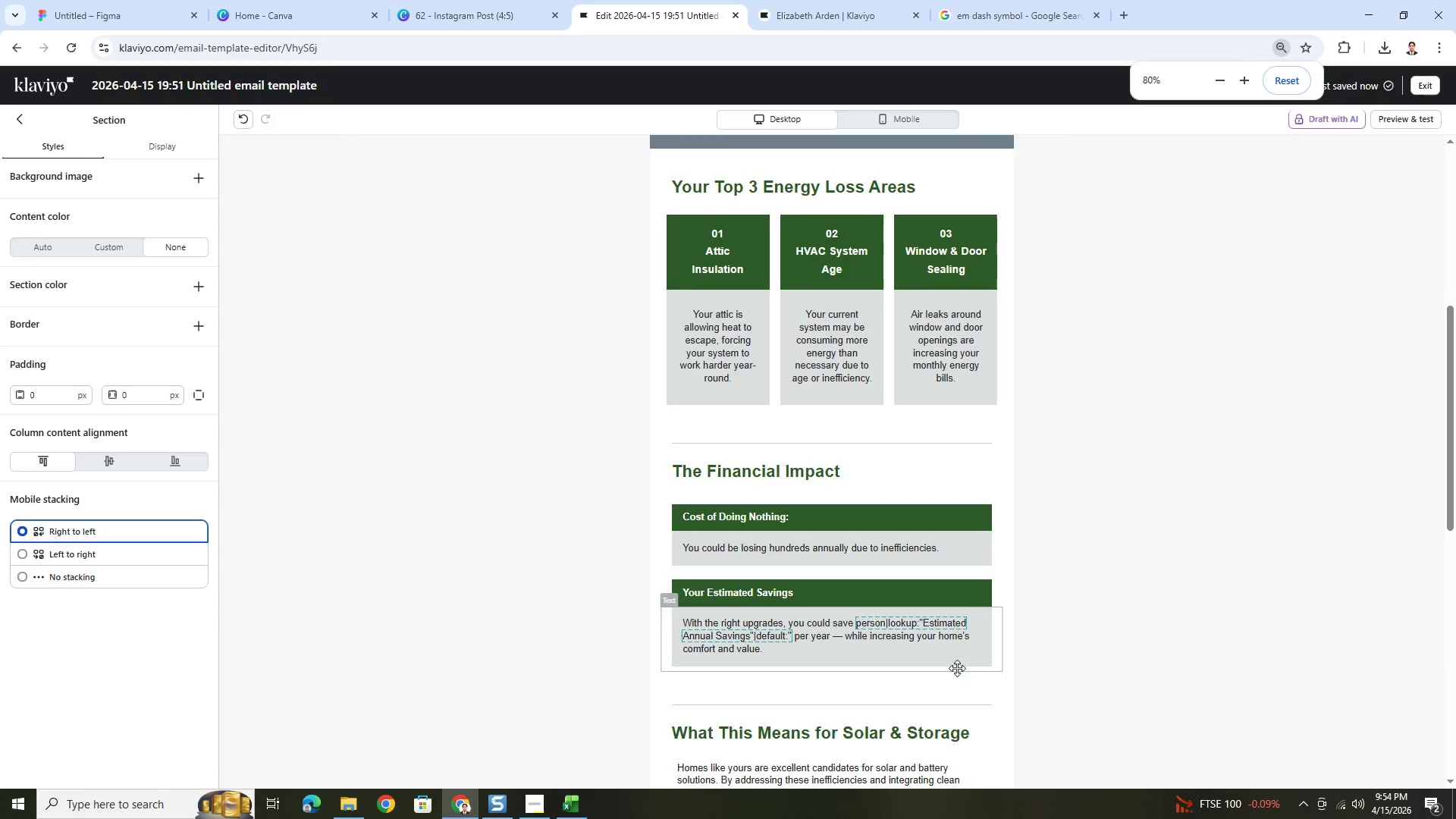 
hold_key(key=ControlLeft, duration=0.39)
 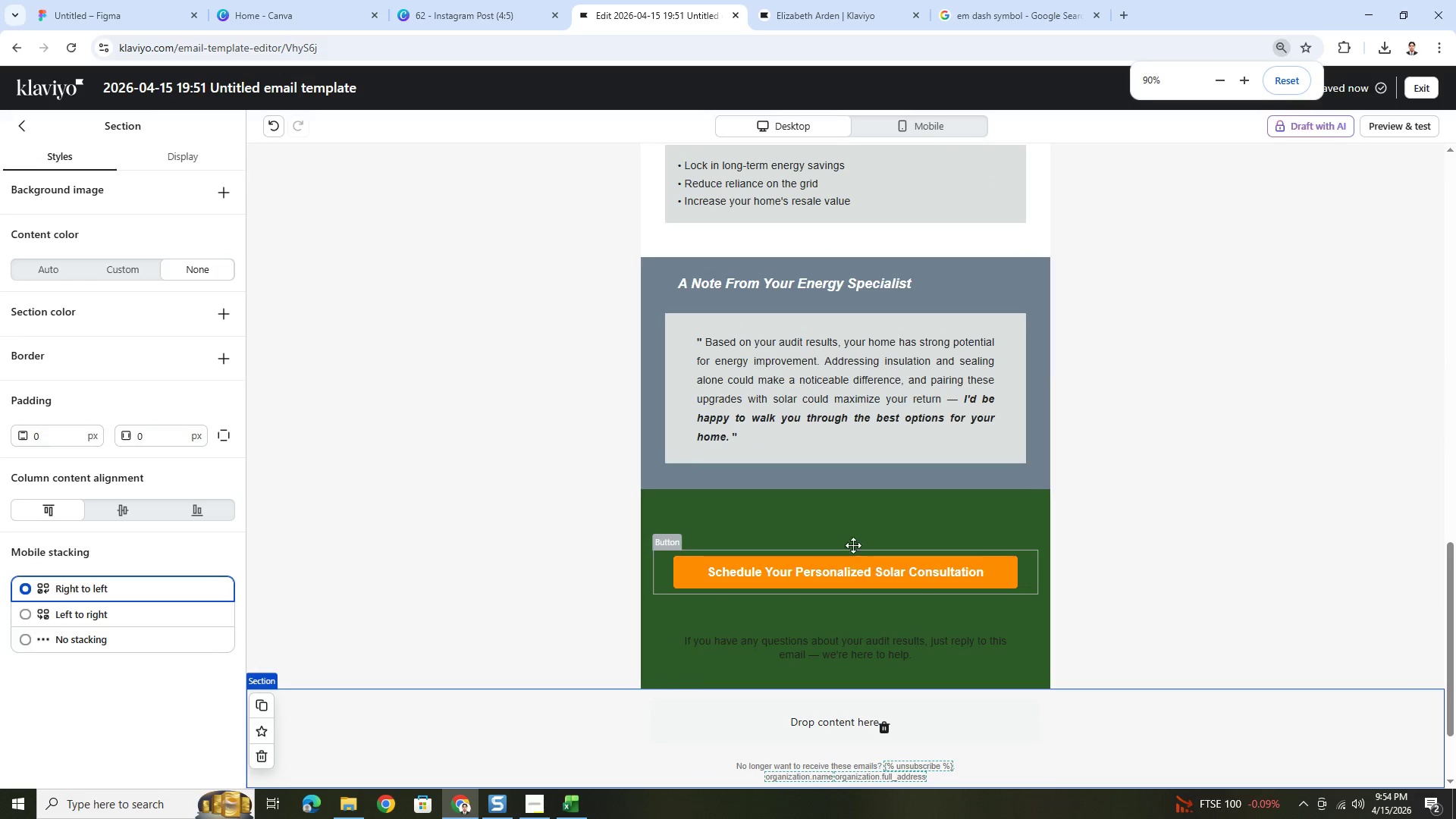 
scroll: coordinate [962, 666], scroll_direction: down, amount: 10.0
 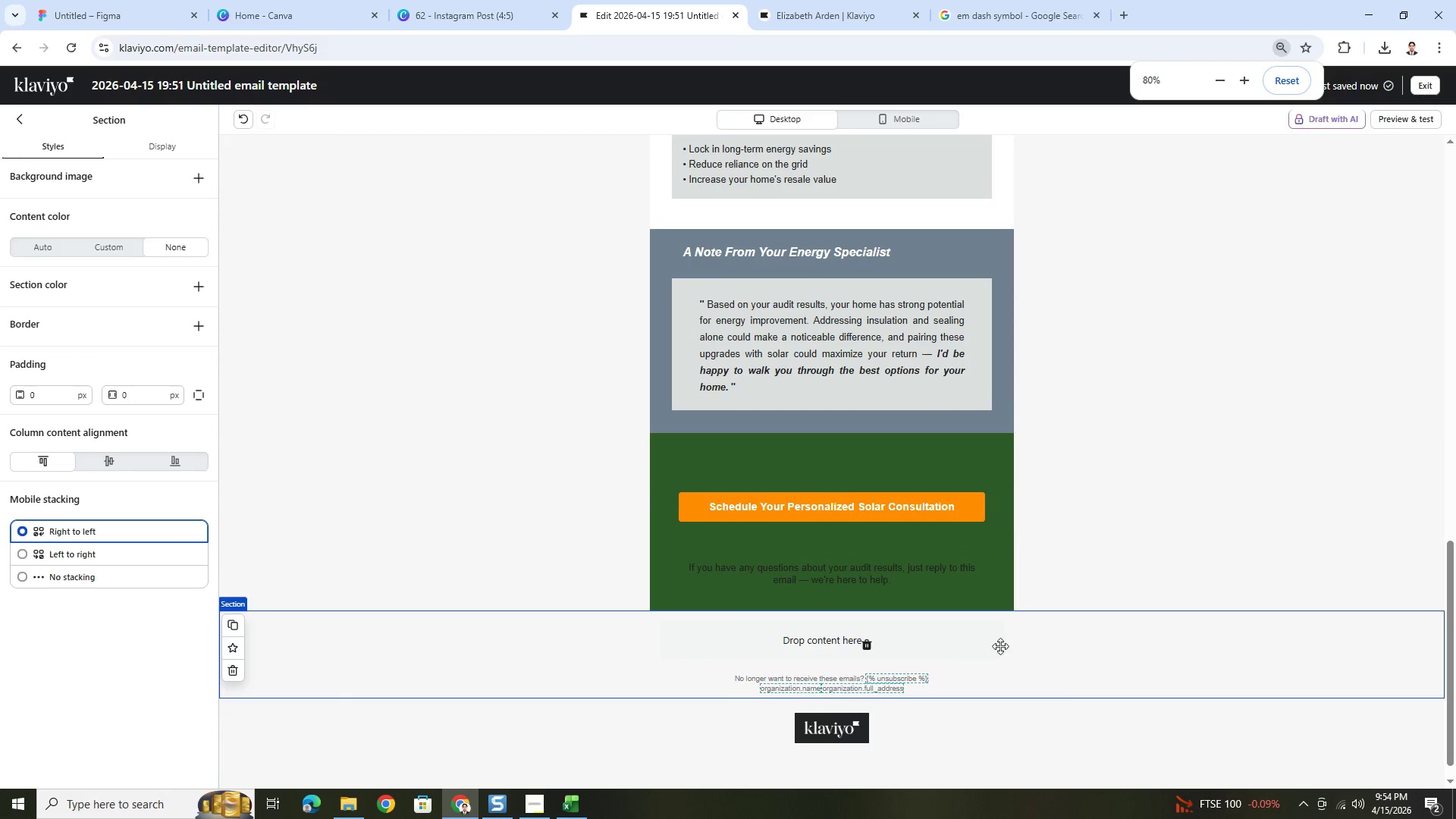 
scroll: coordinate [1037, 627], scroll_direction: up, amount: 1.0
 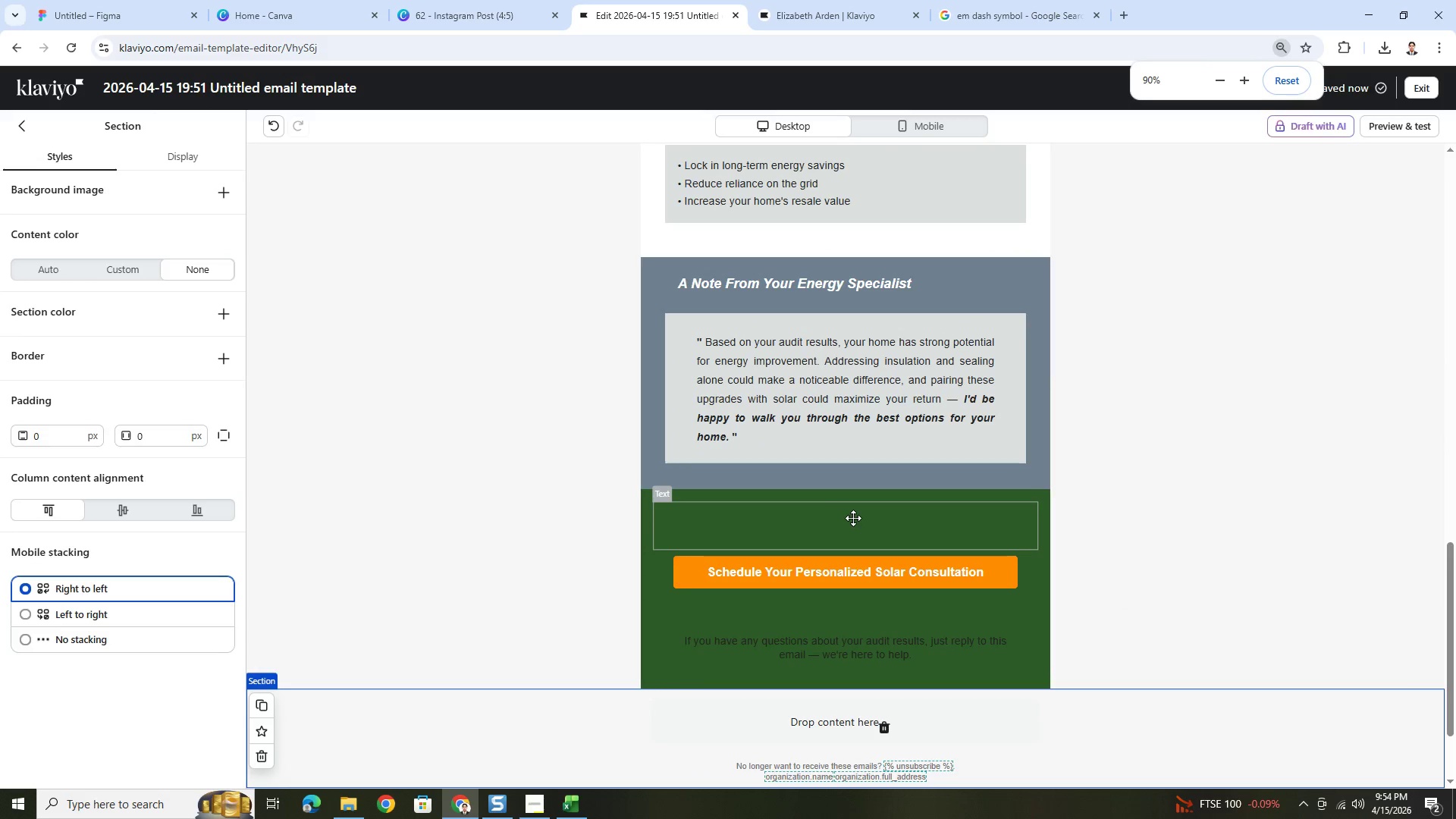 
double_click([853, 518])
 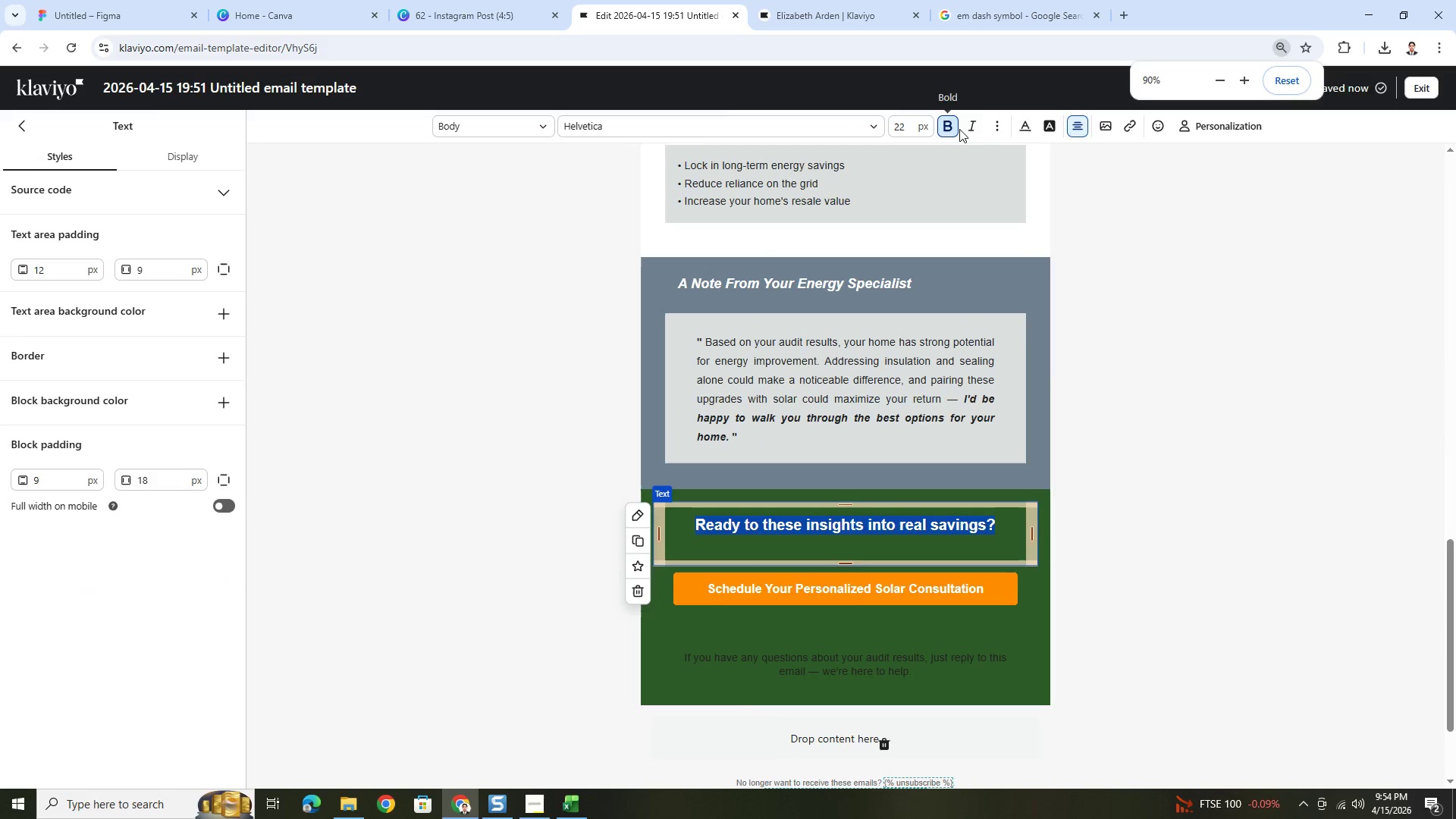 
left_click([1021, 124])
 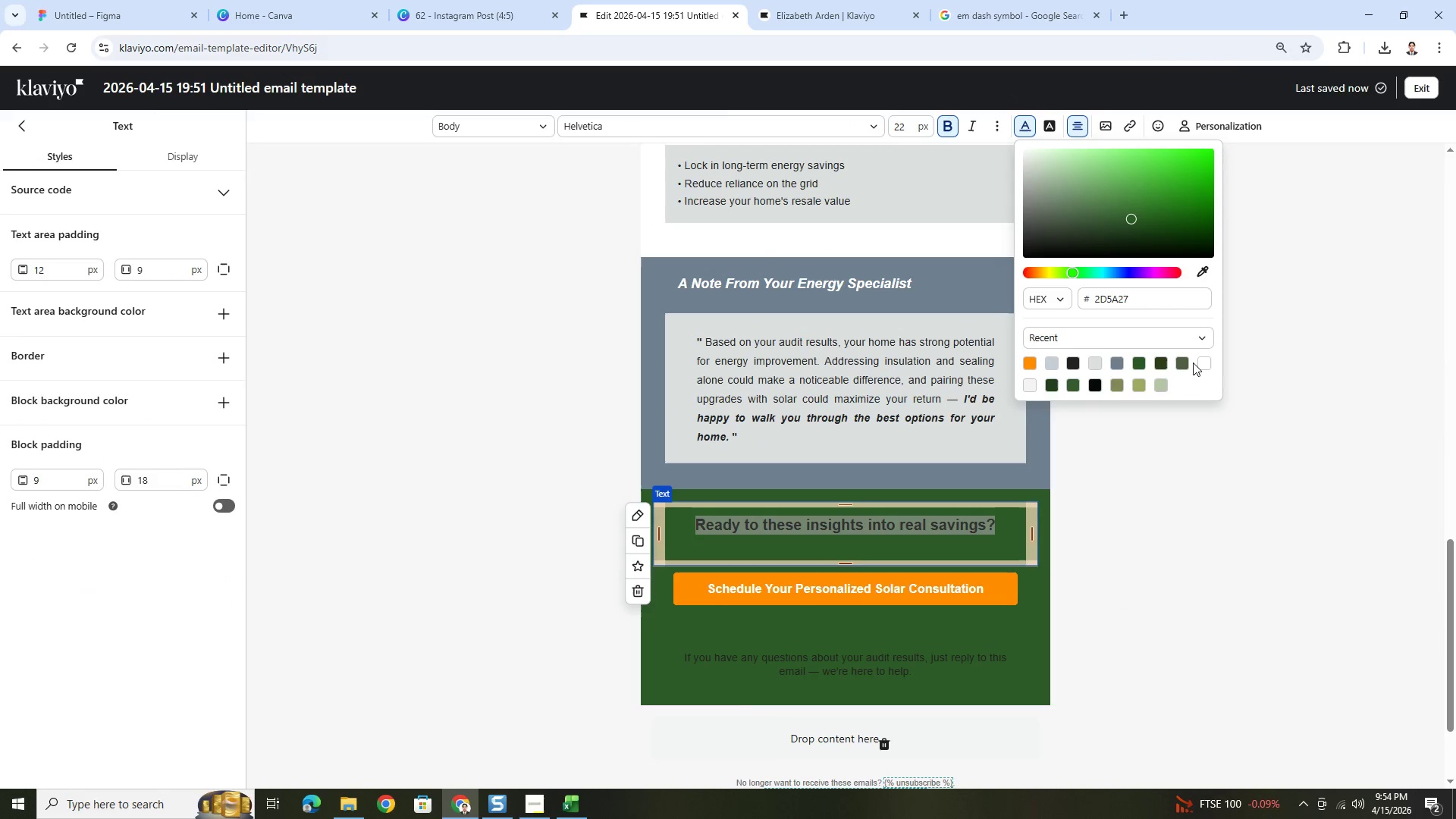 
left_click([1205, 359])
 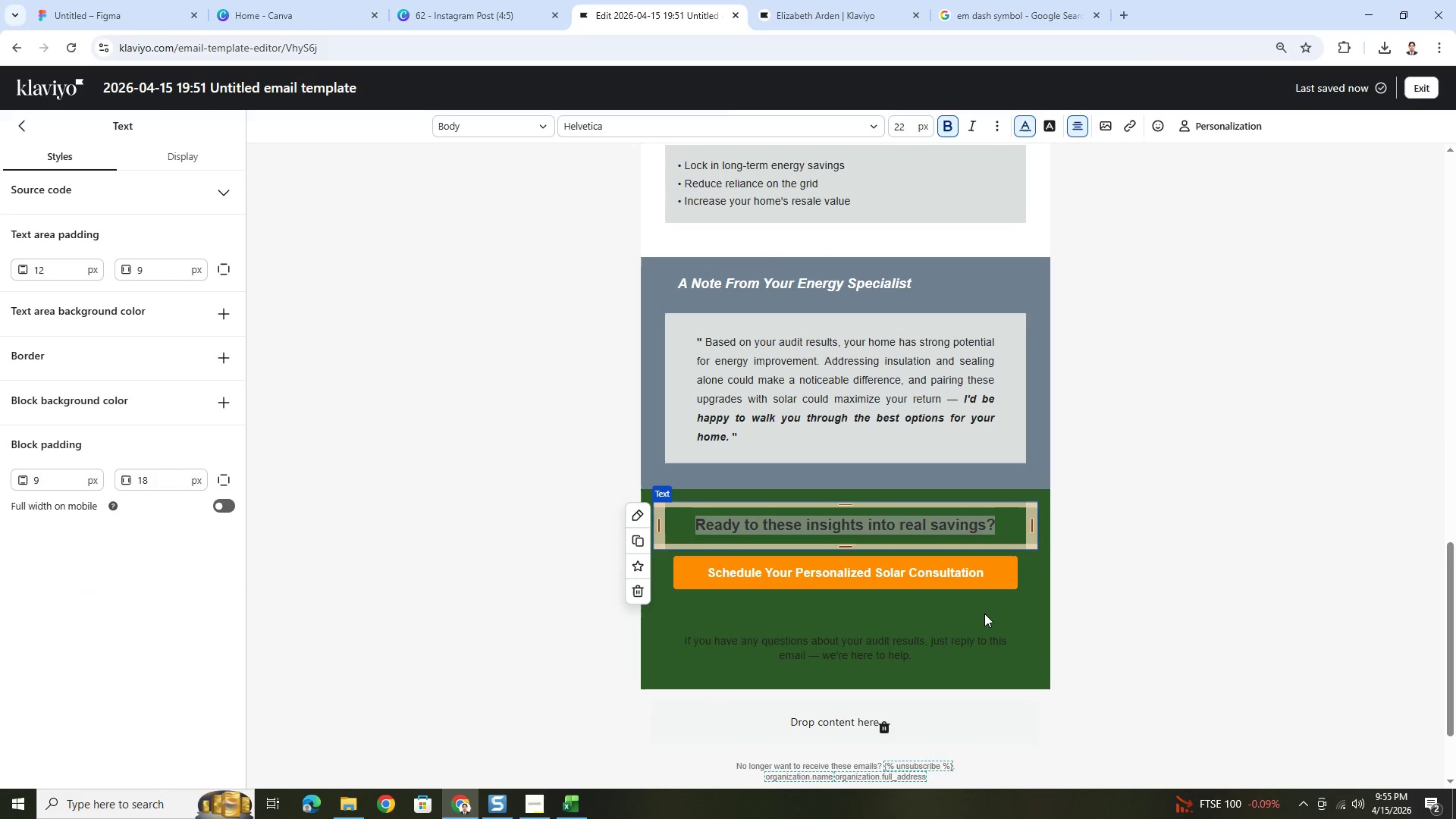 
double_click([884, 605])
 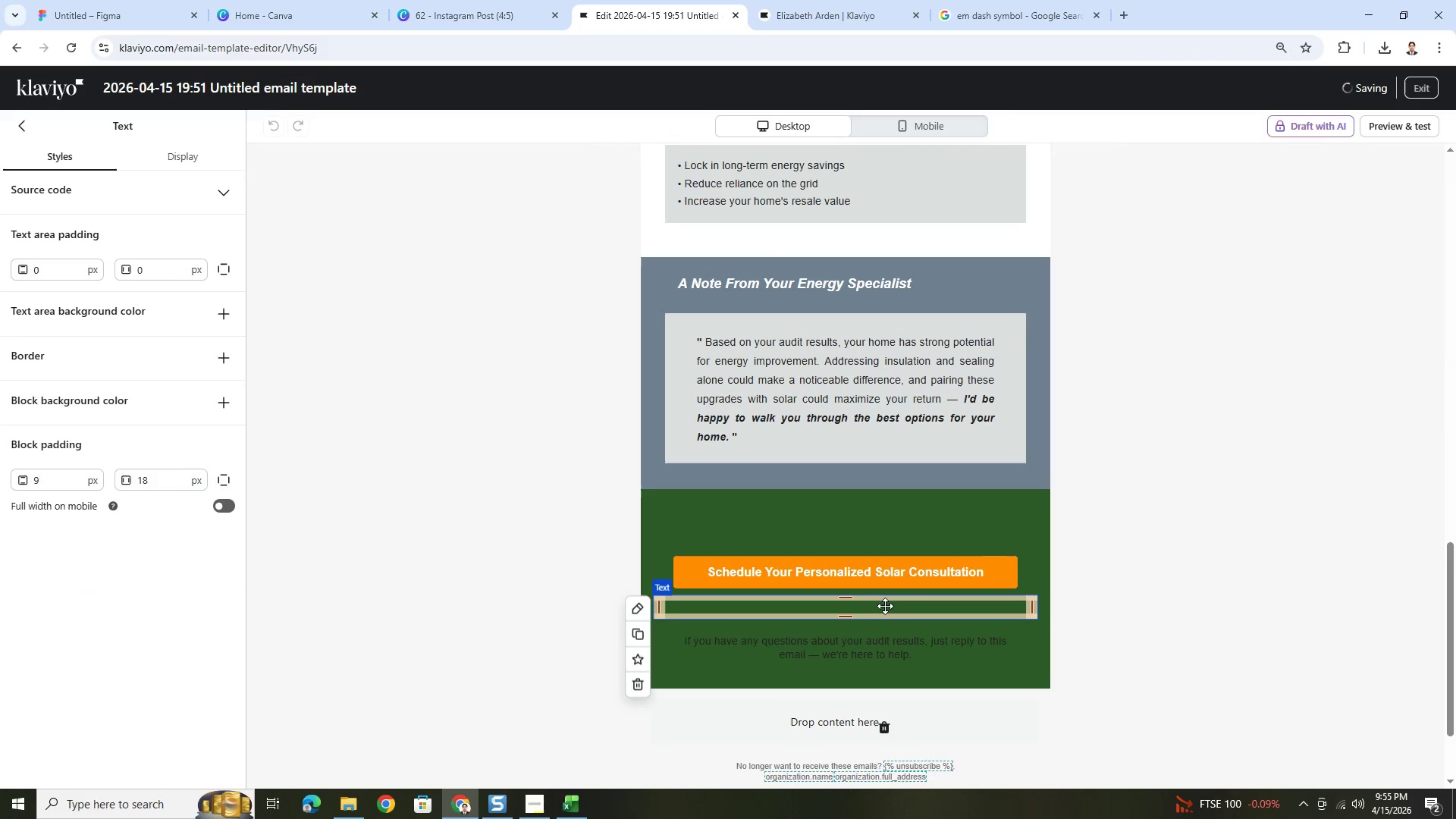 
double_click([885, 606])
 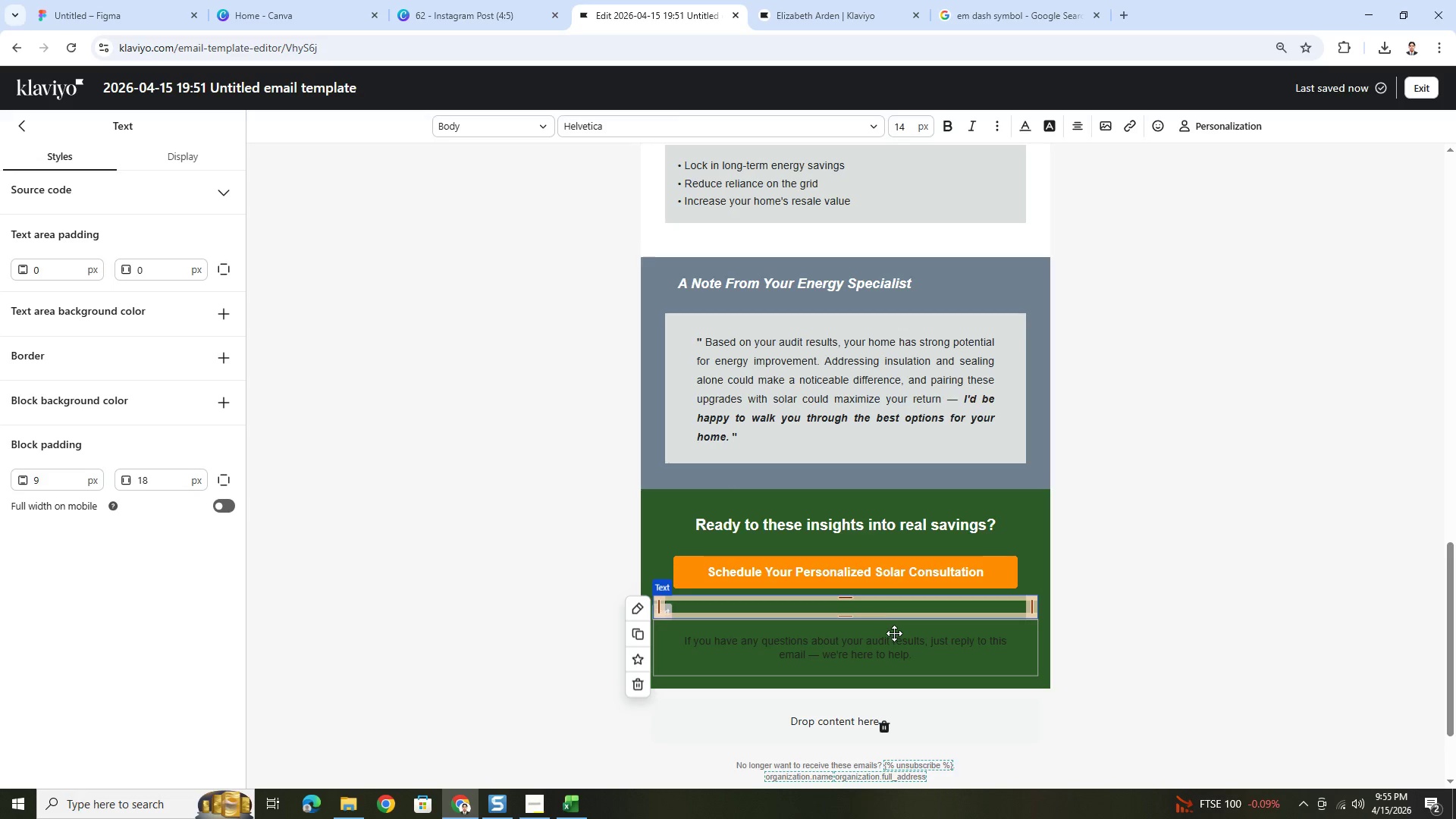 
left_click([894, 634])
 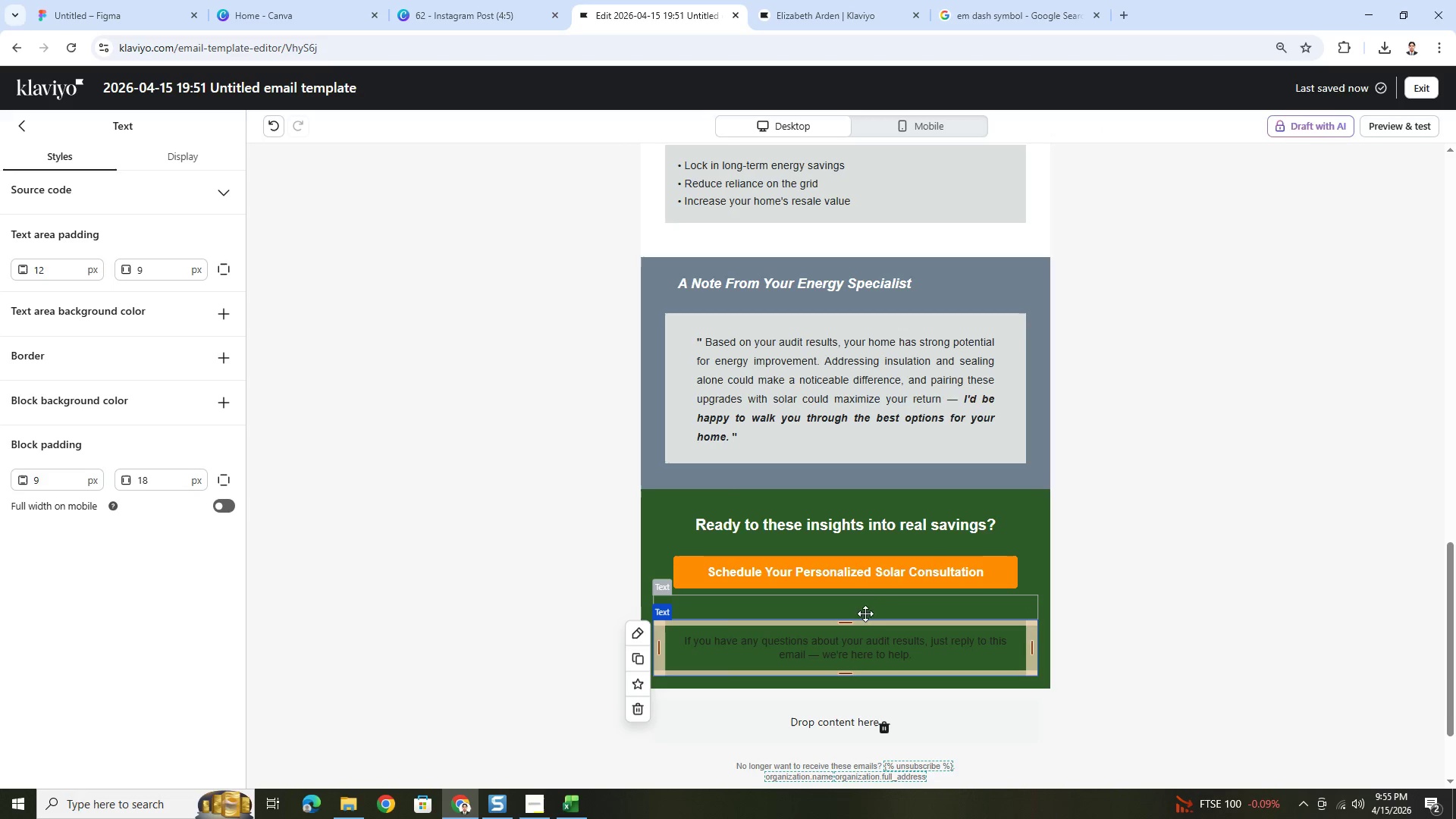 
left_click([861, 607])
 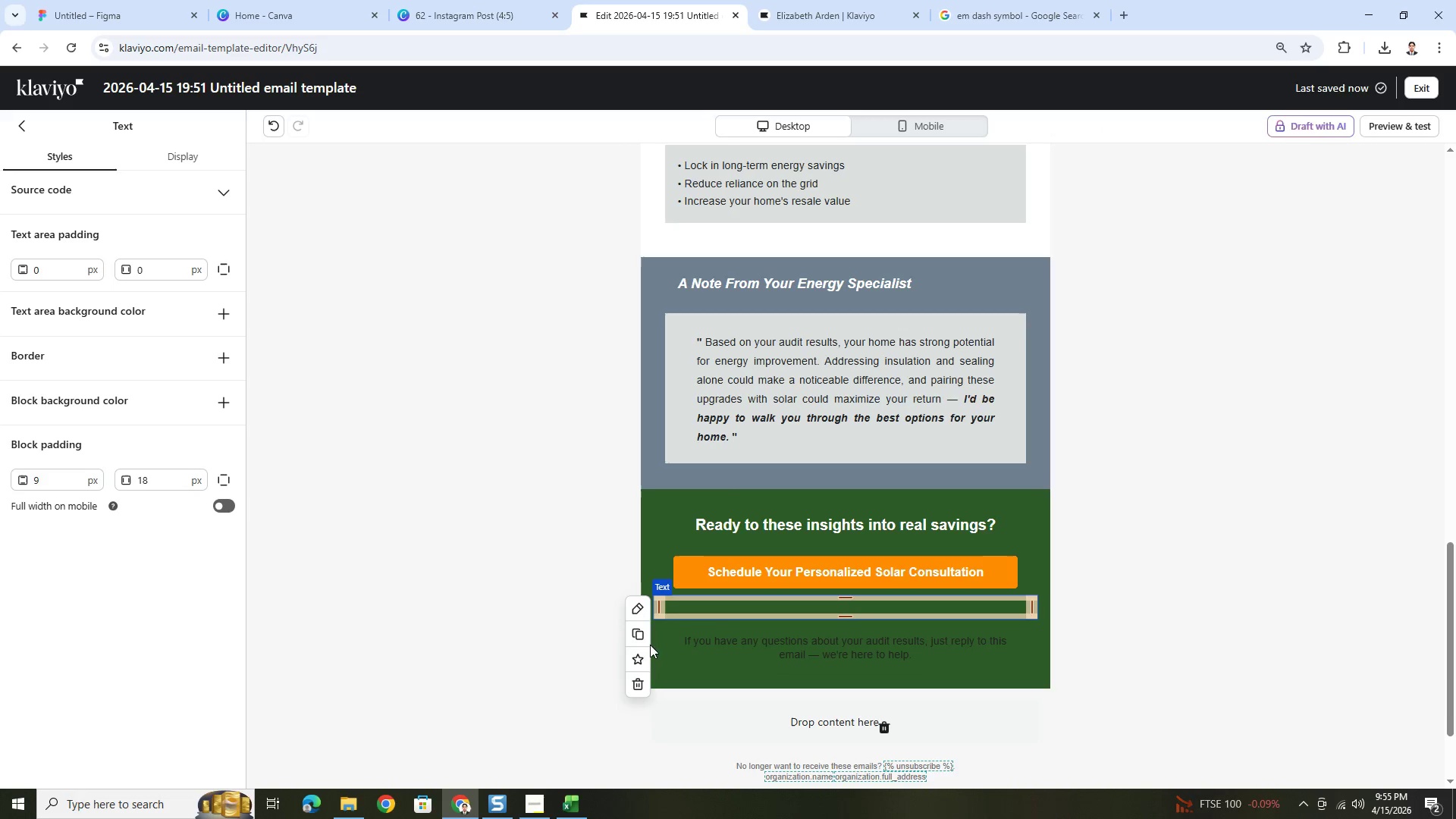 
left_click([641, 680])
 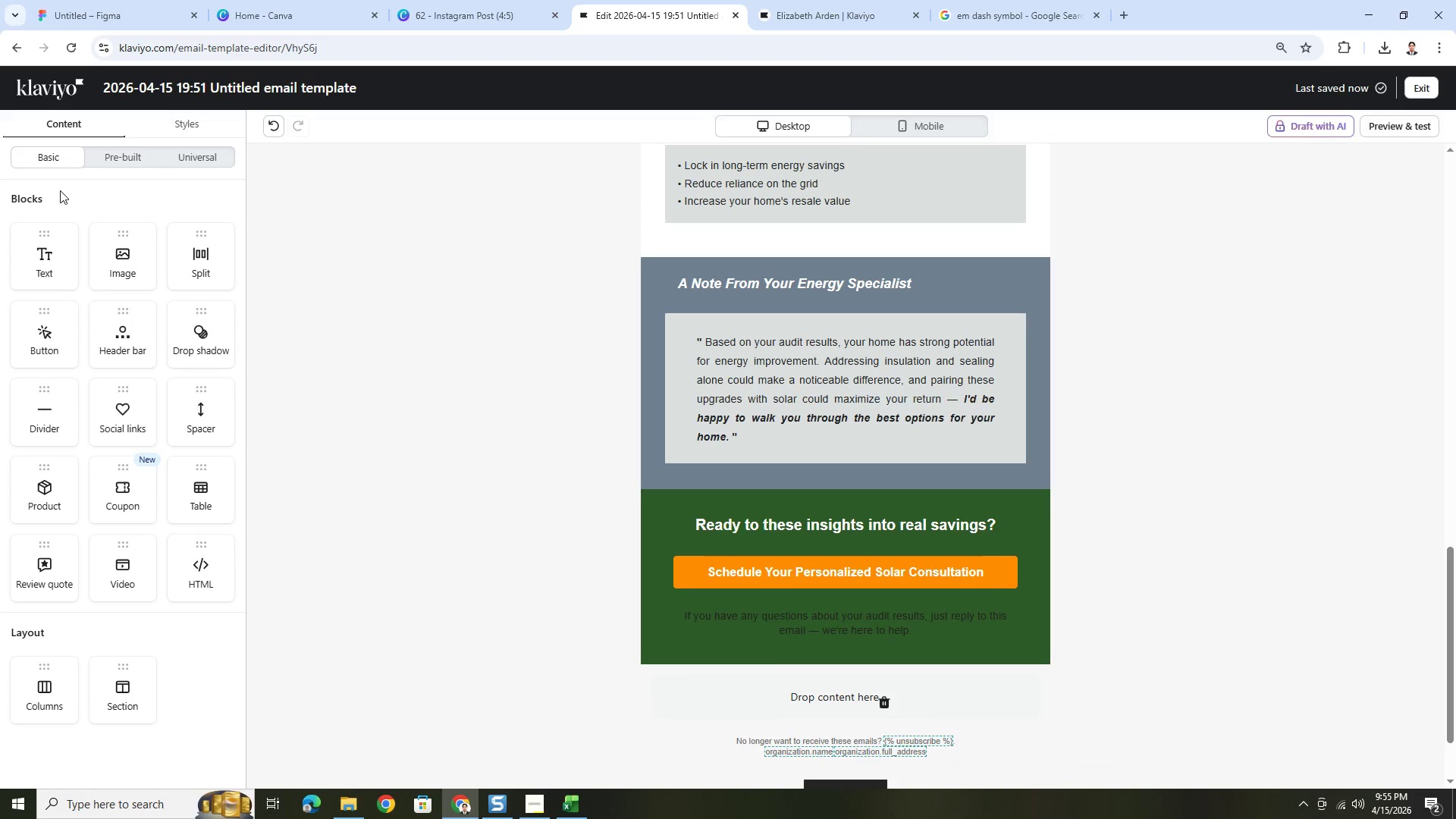 
left_click_drag(start_coordinate=[209, 415], to_coordinate=[842, 626])
 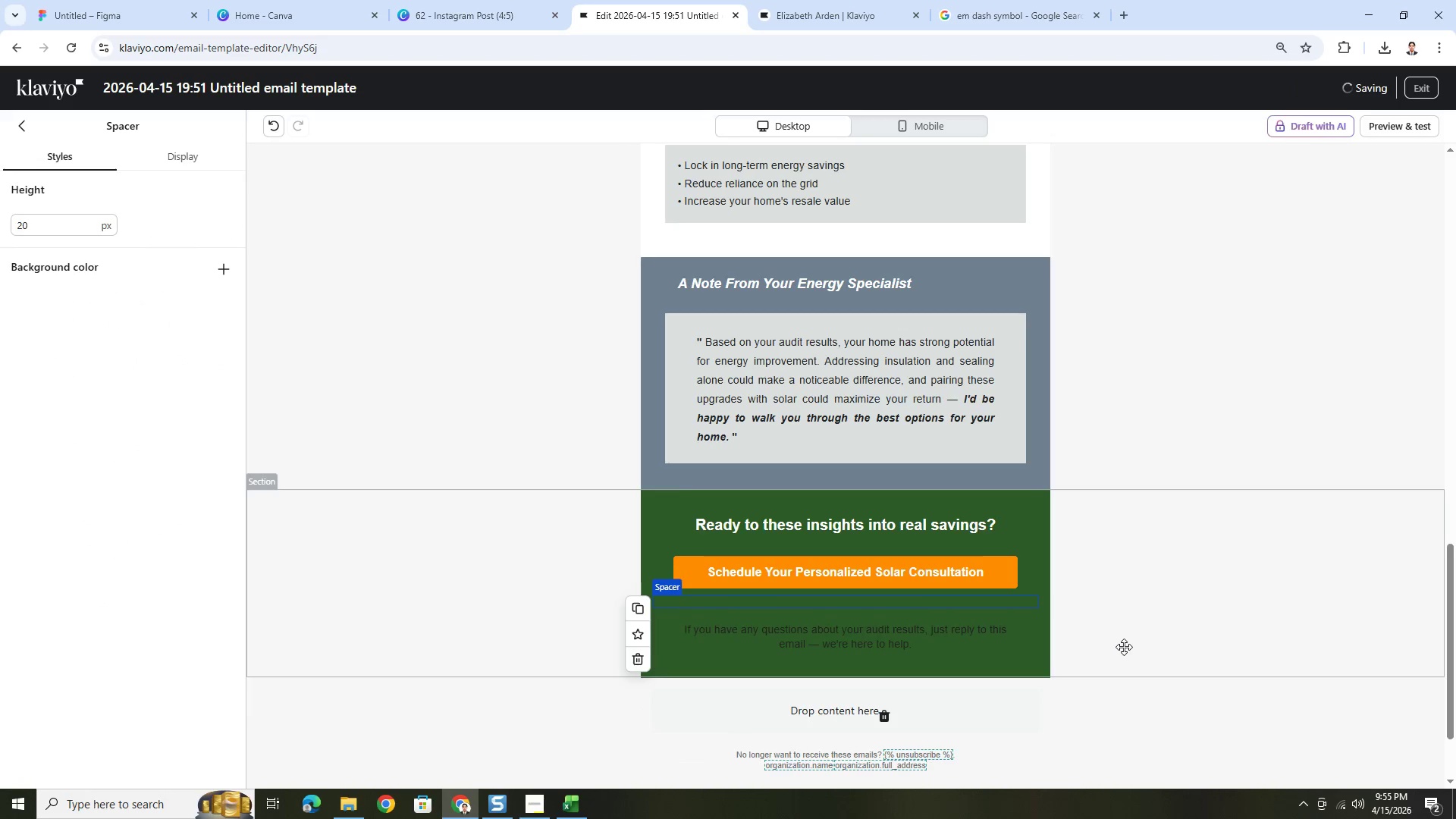 
left_click([1126, 651])
 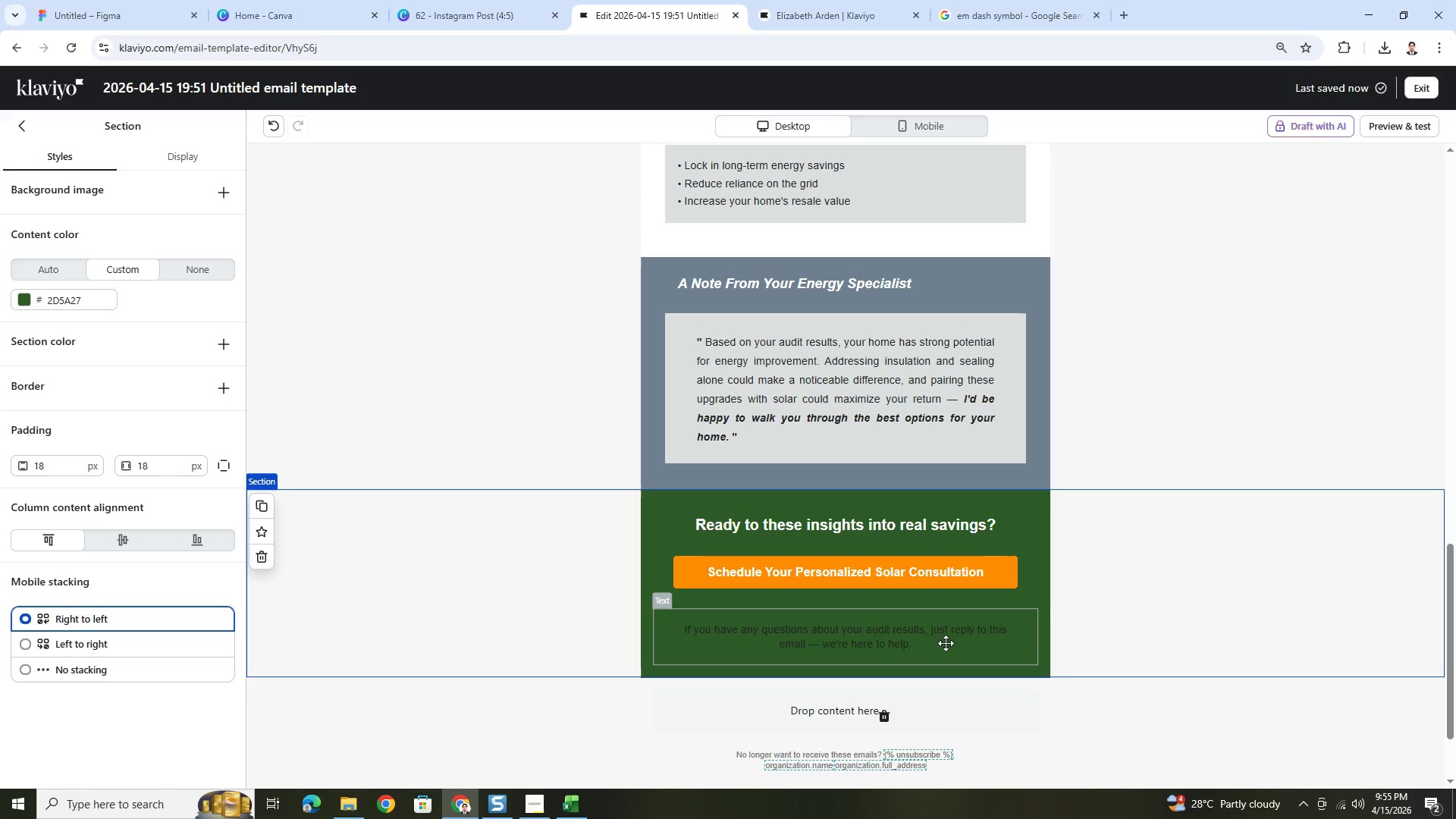 
double_click([944, 643])
 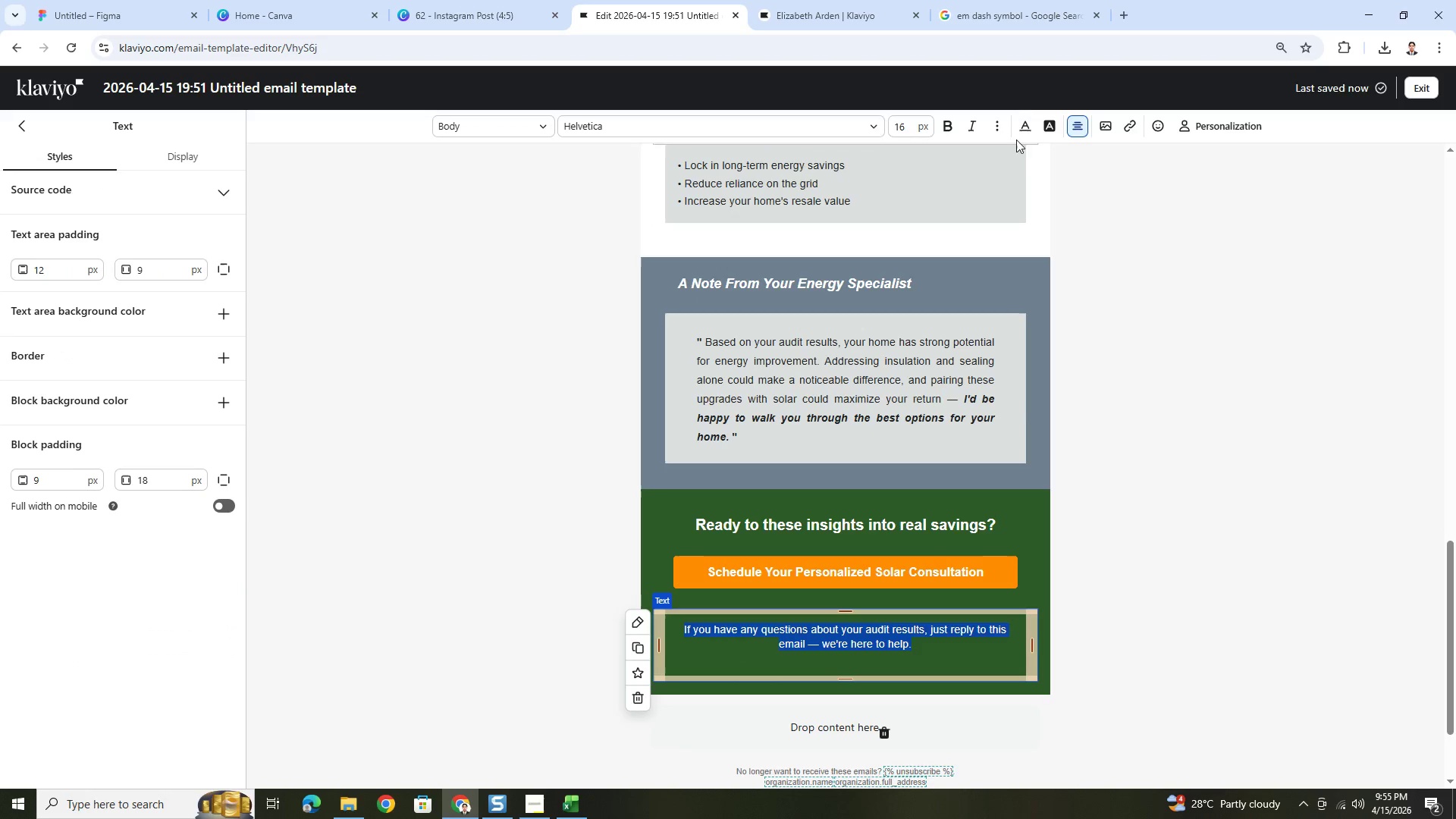 
left_click([1027, 127])
 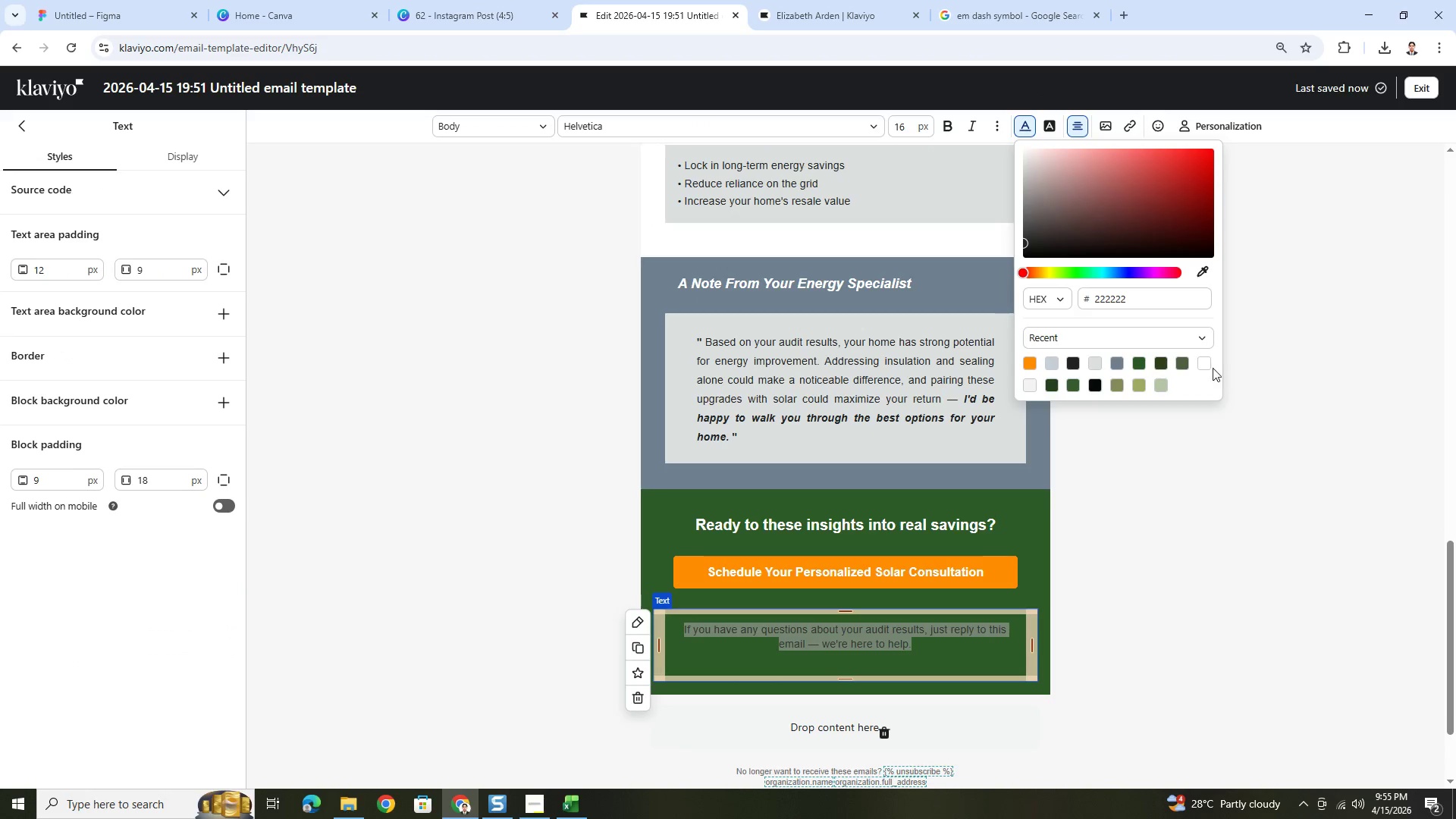 
left_click([1204, 363])
 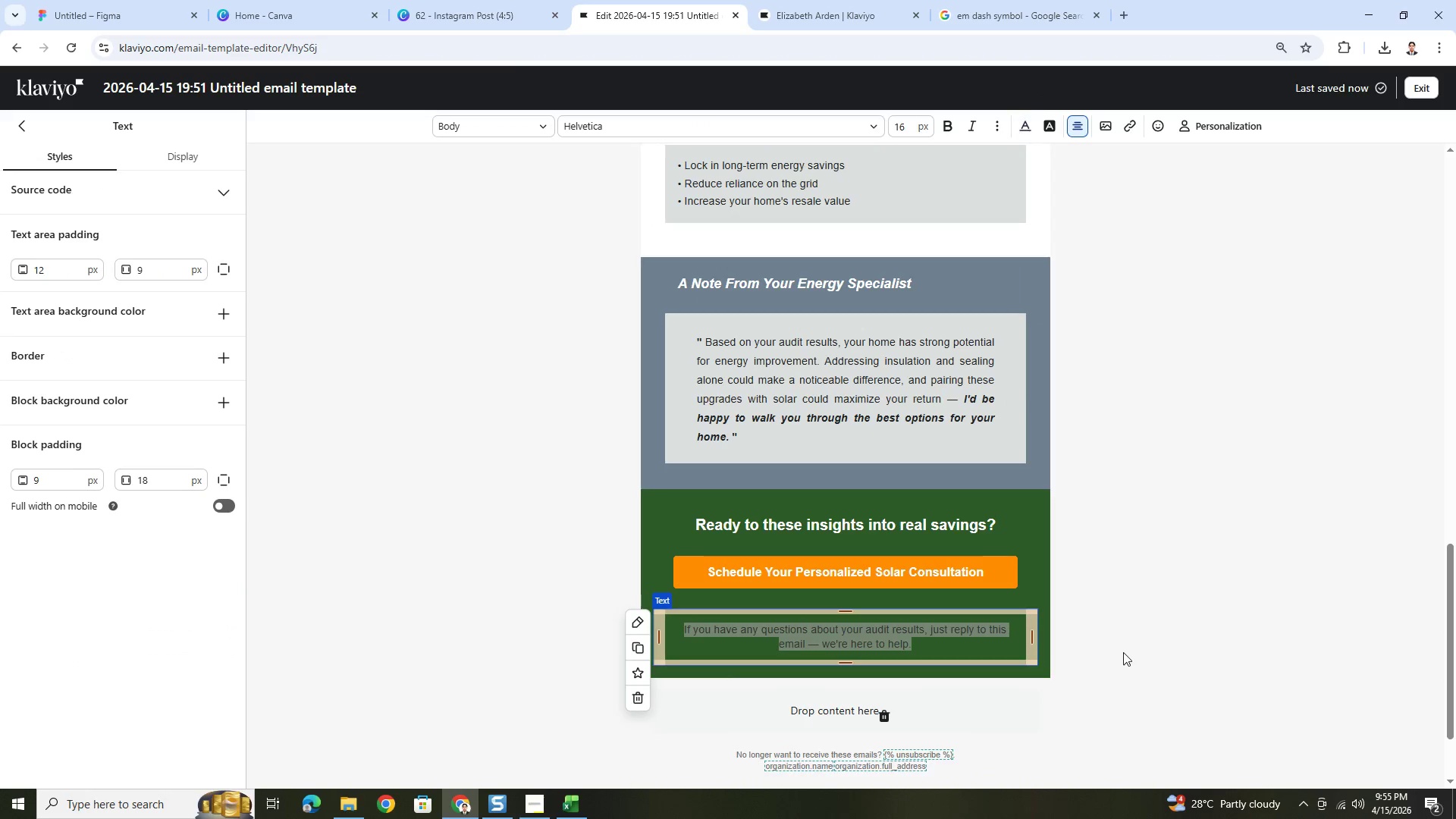 
double_click([1121, 649])
 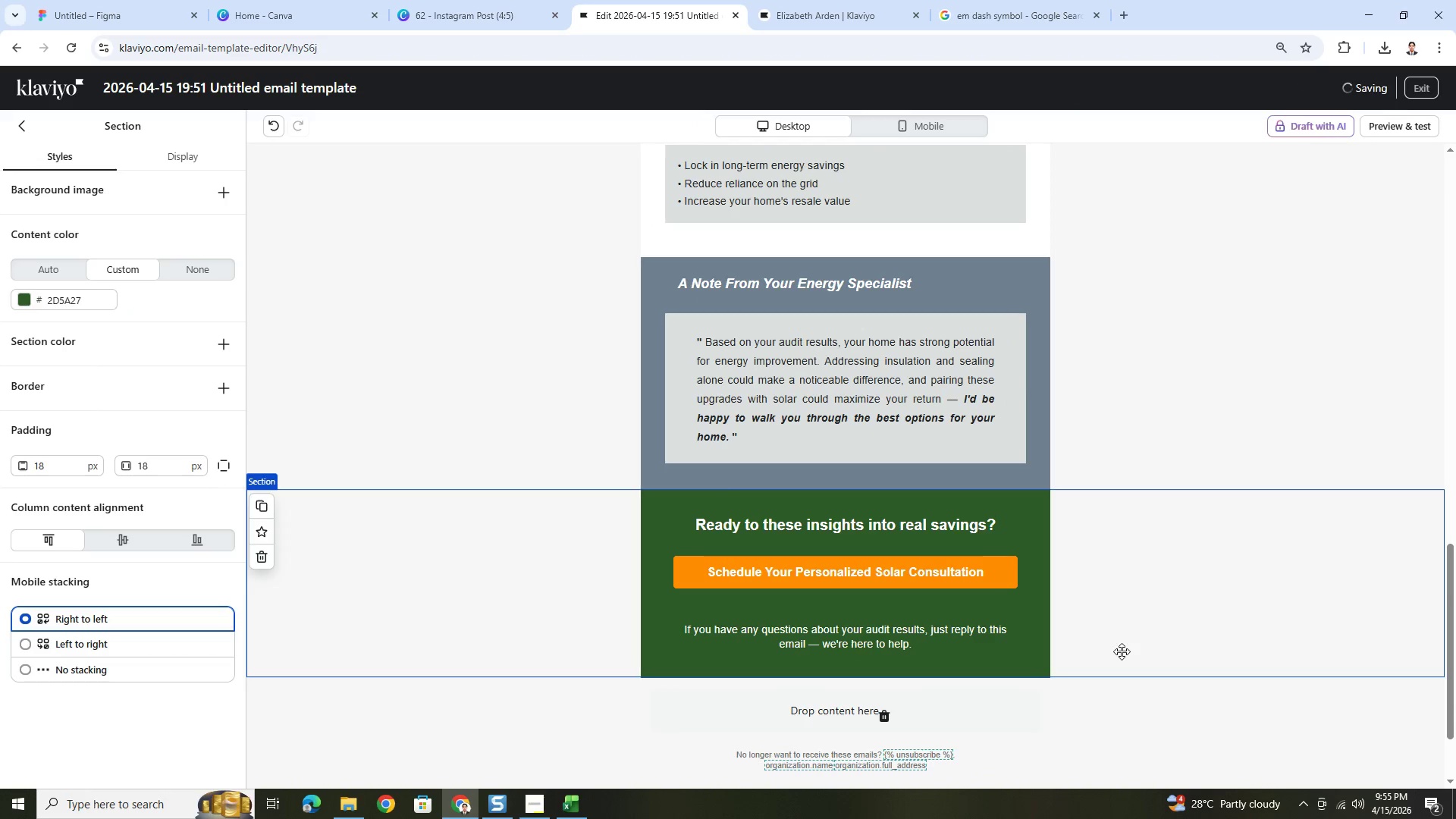 
left_click([1081, 684])
 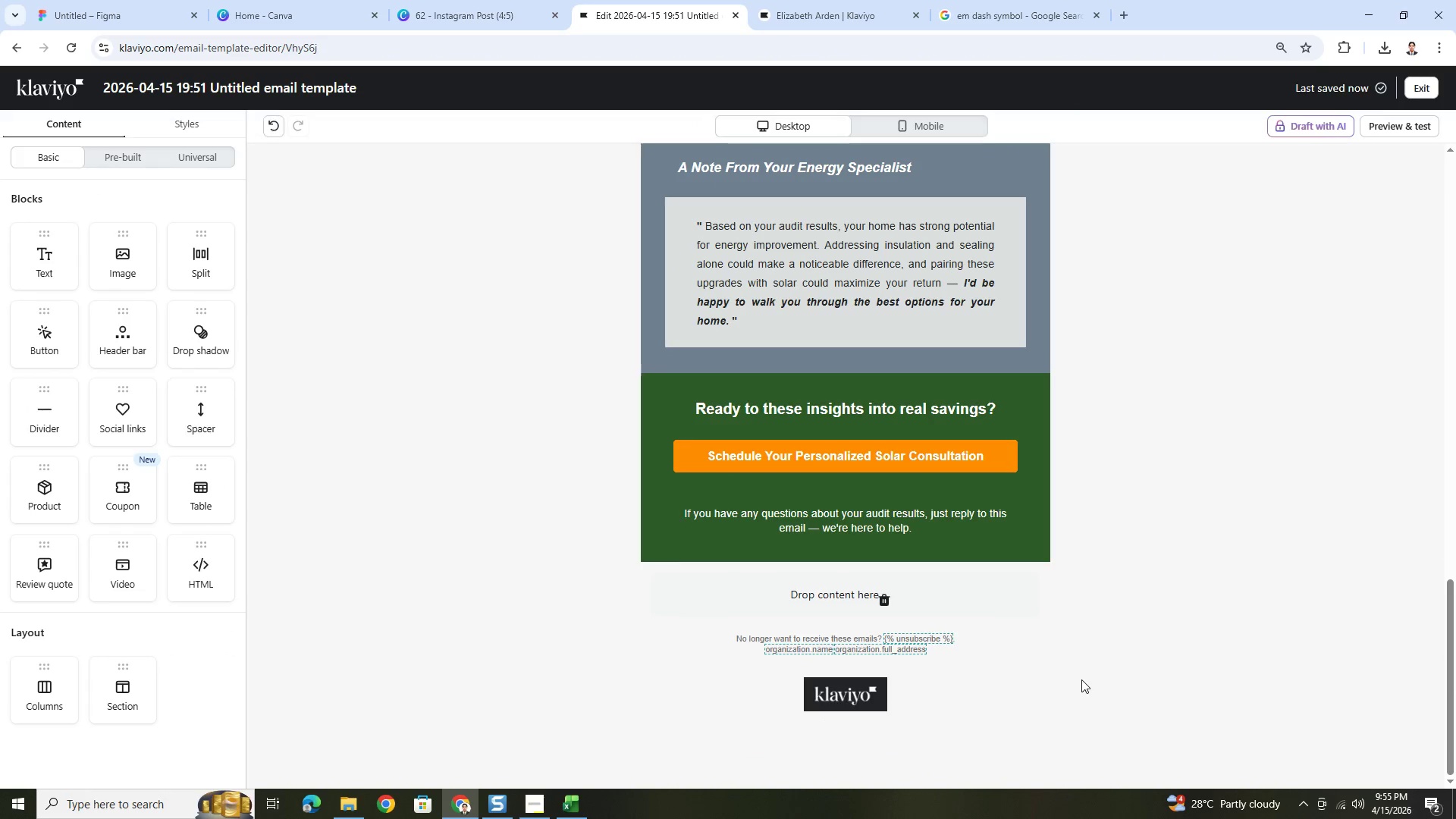 
scroll: coordinate [1122, 651], scroll_direction: down, amount: 2.0
 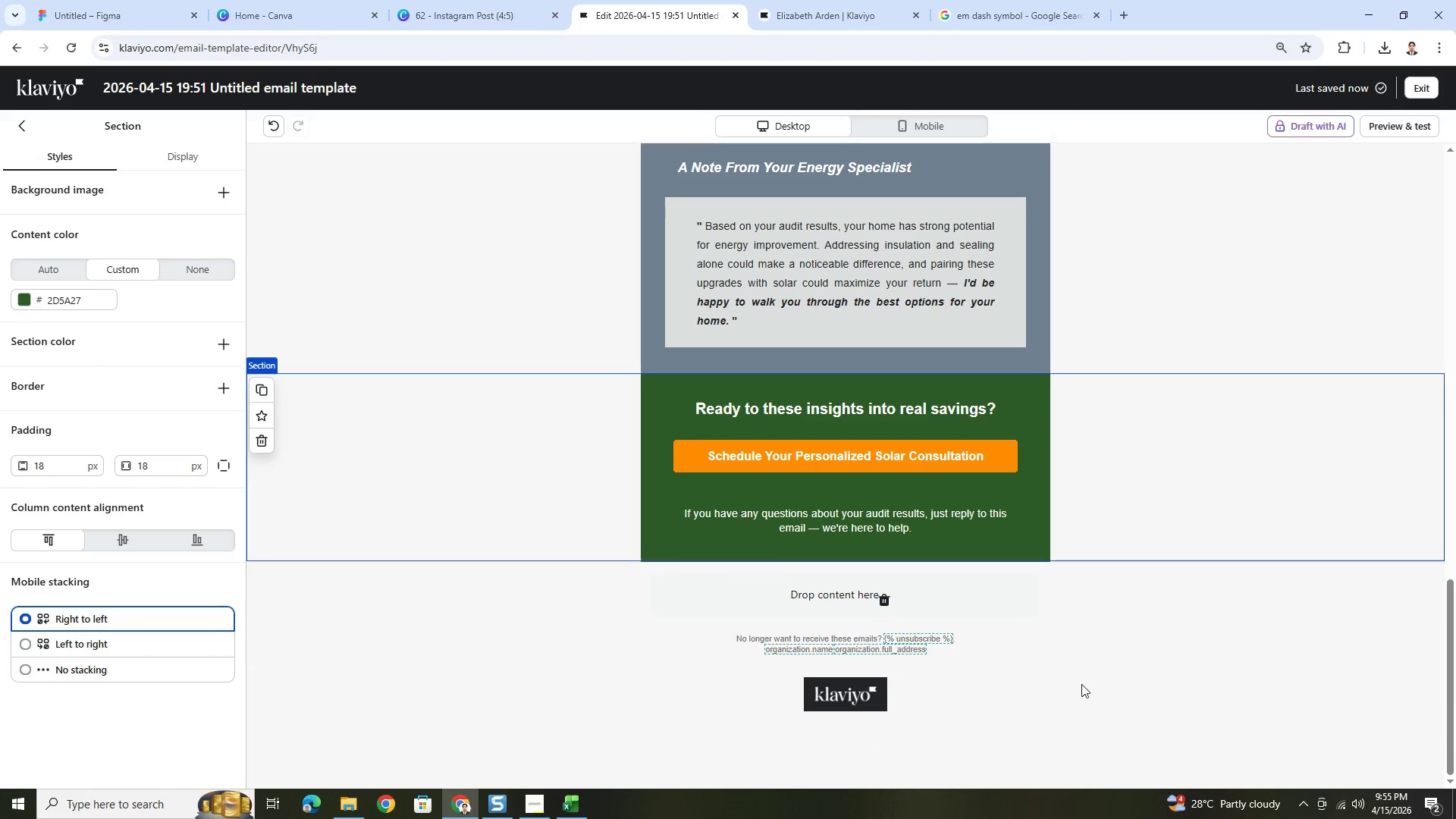 
hold_key(key=ControlLeft, duration=0.44)
 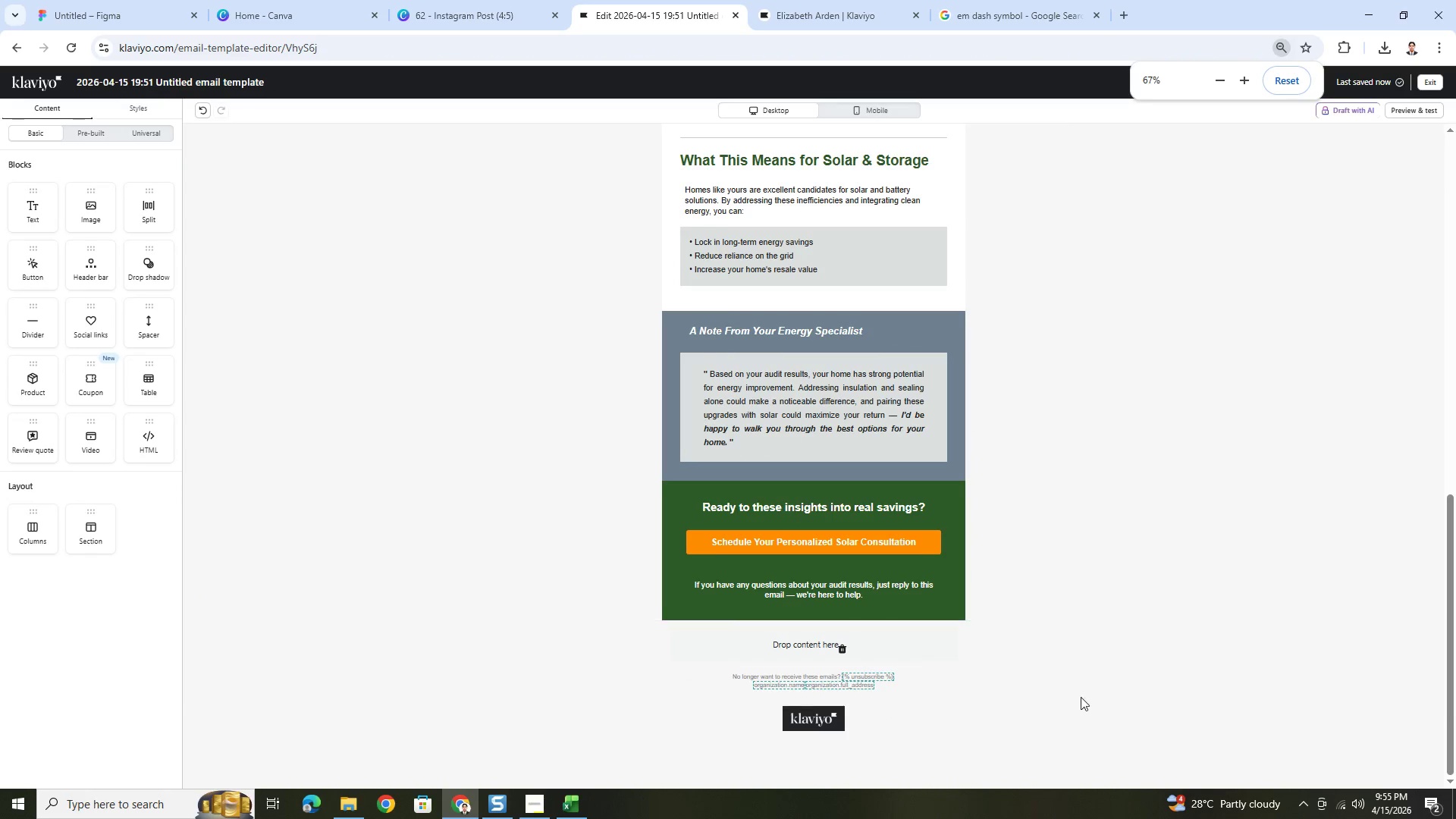 
scroll: coordinate [1081, 679], scroll_direction: up, amount: 2.0
 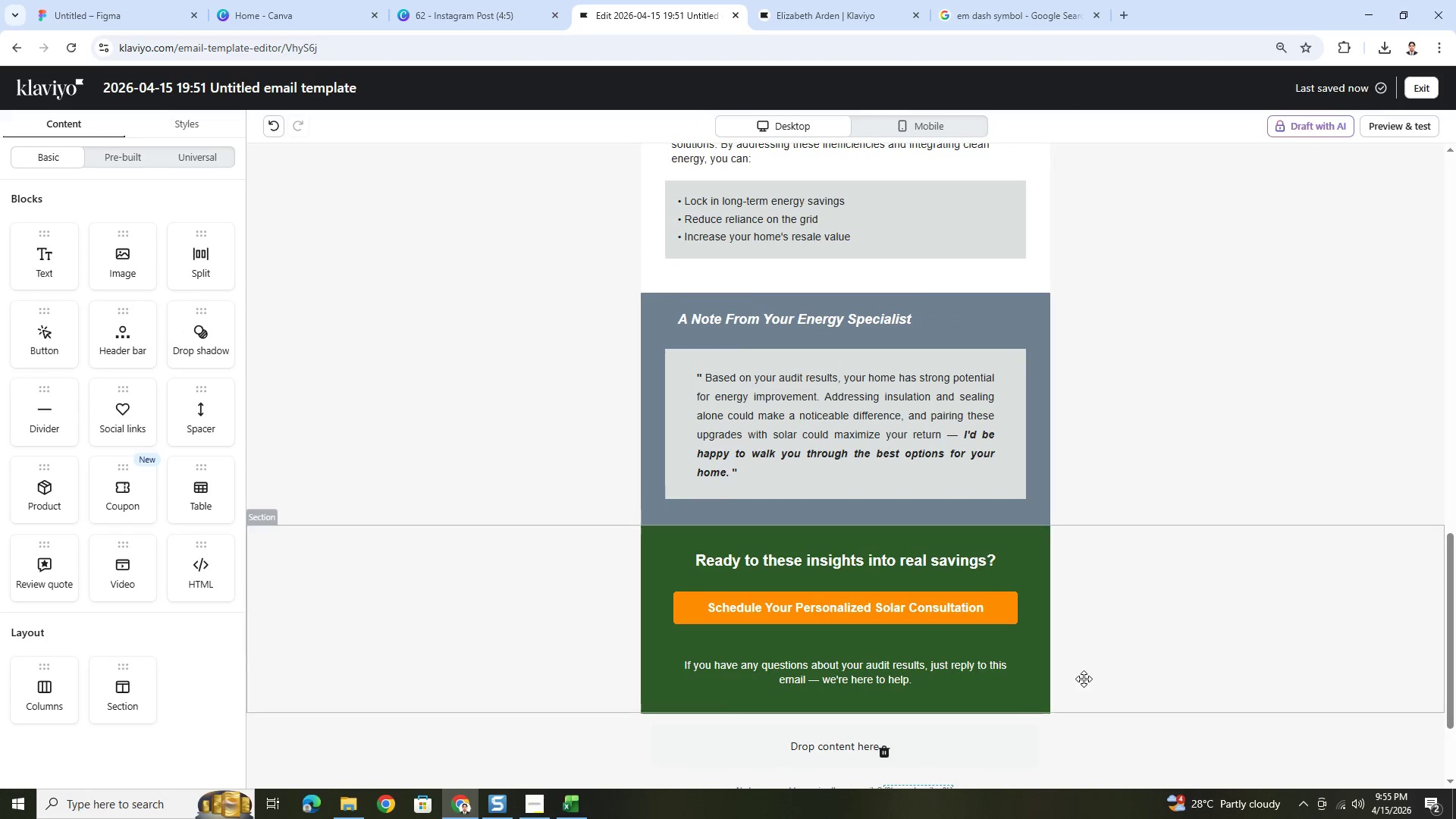 
scroll: coordinate [1090, 680], scroll_direction: down, amount: 3.0
 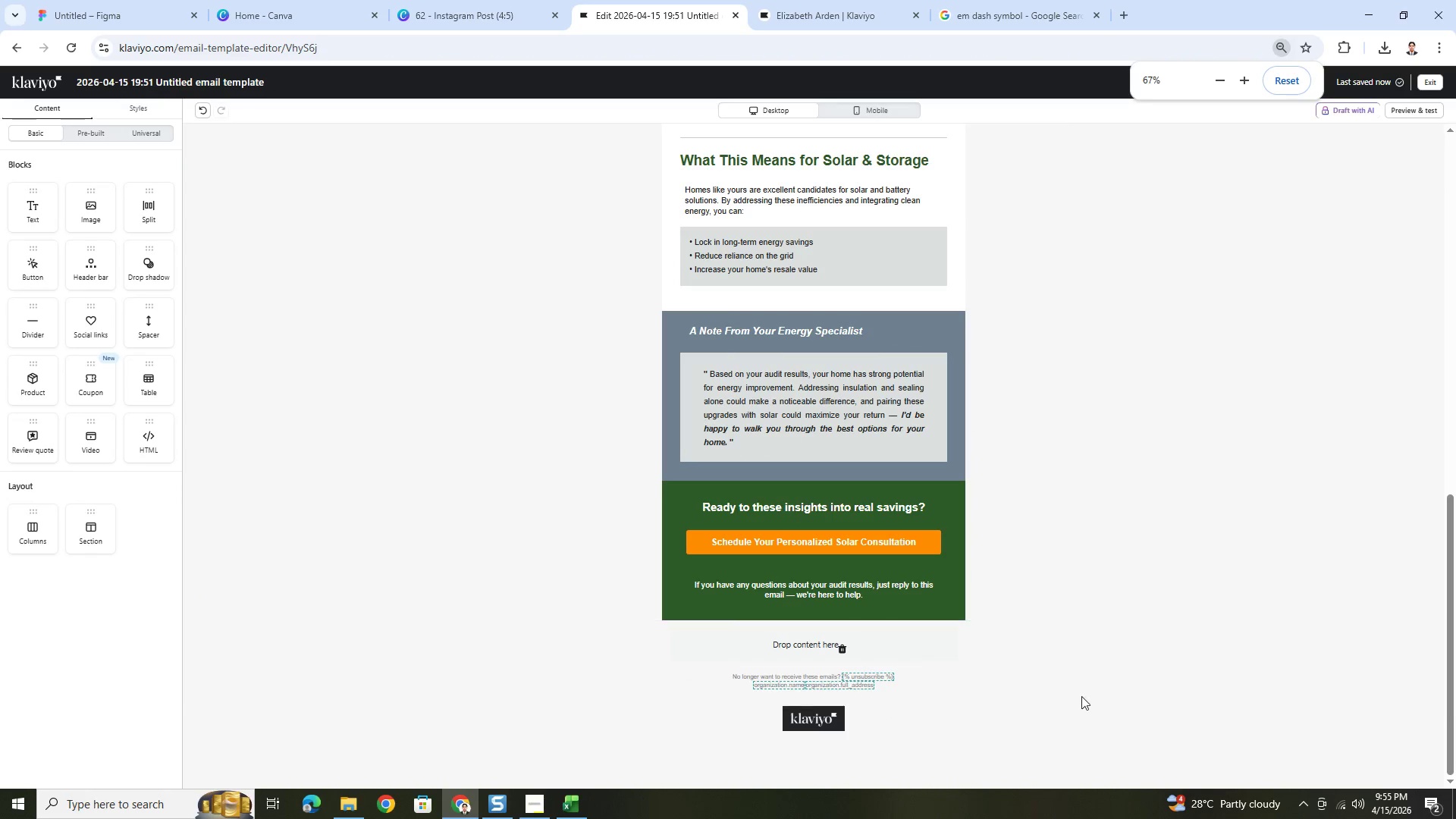 
hold_key(key=ControlLeft, duration=0.55)
 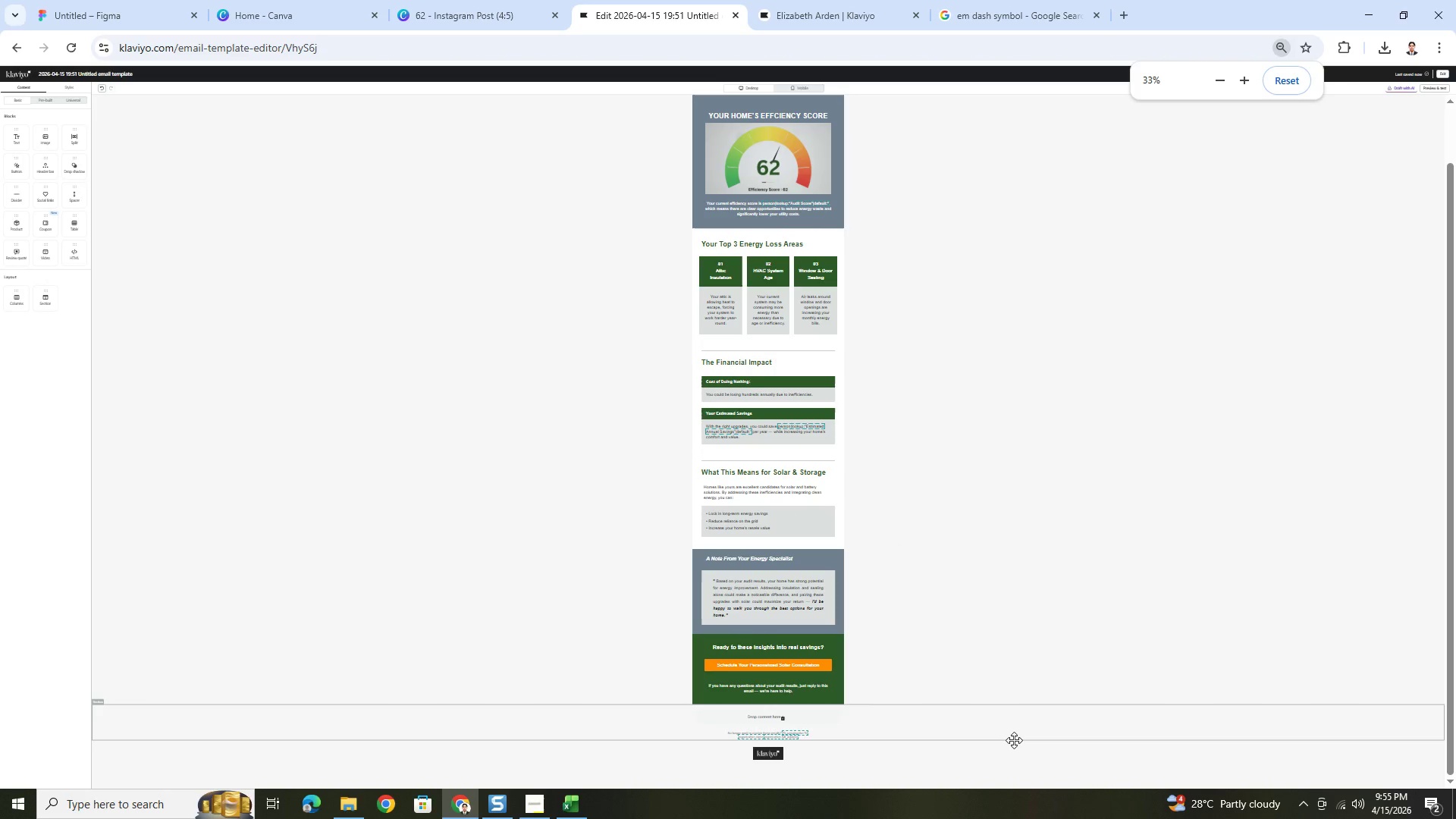 
scroll: coordinate [1080, 697], scroll_direction: up, amount: 1.0
 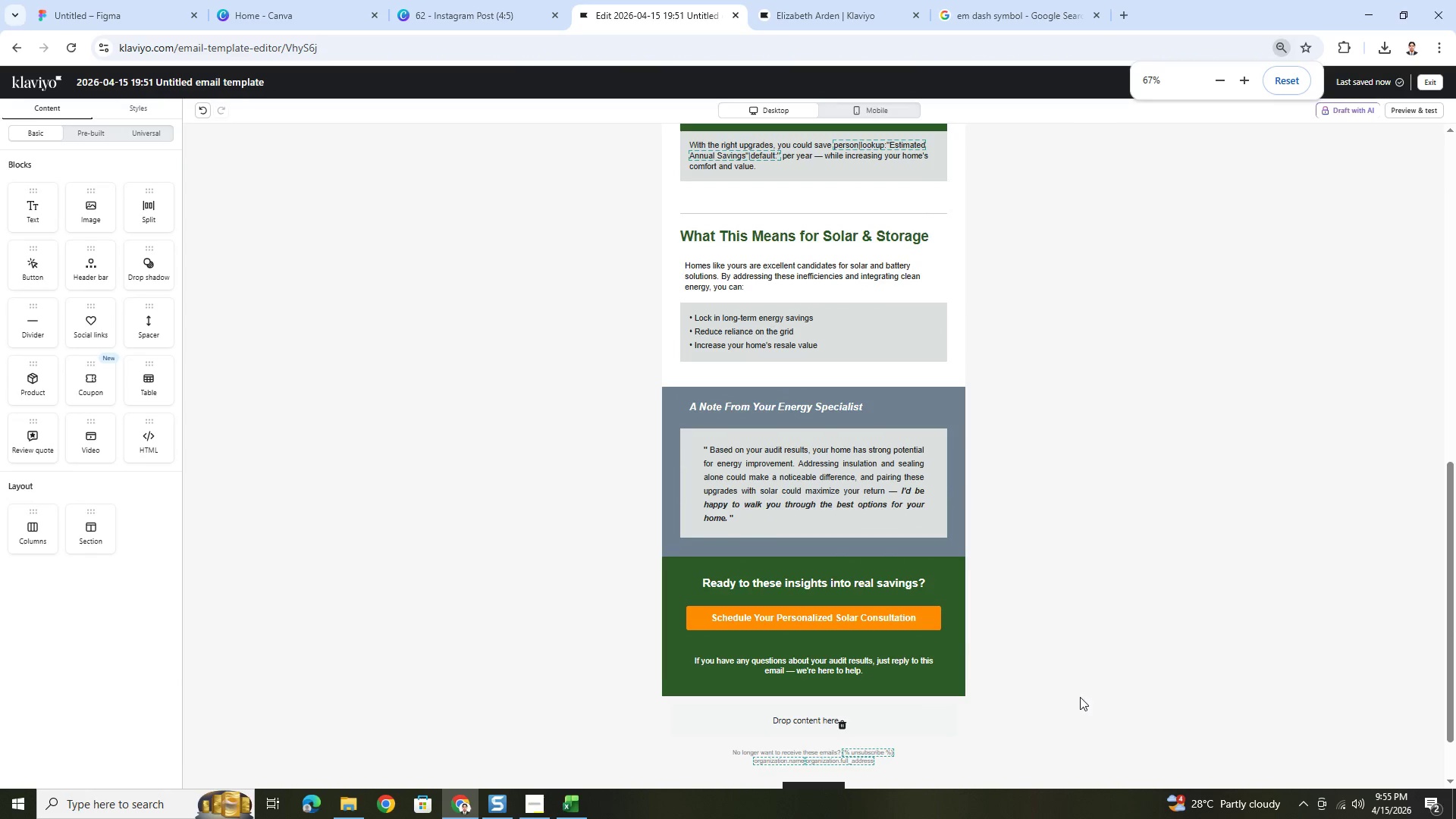 
scroll: coordinate [1080, 697], scroll_direction: down, amount: 2.0
 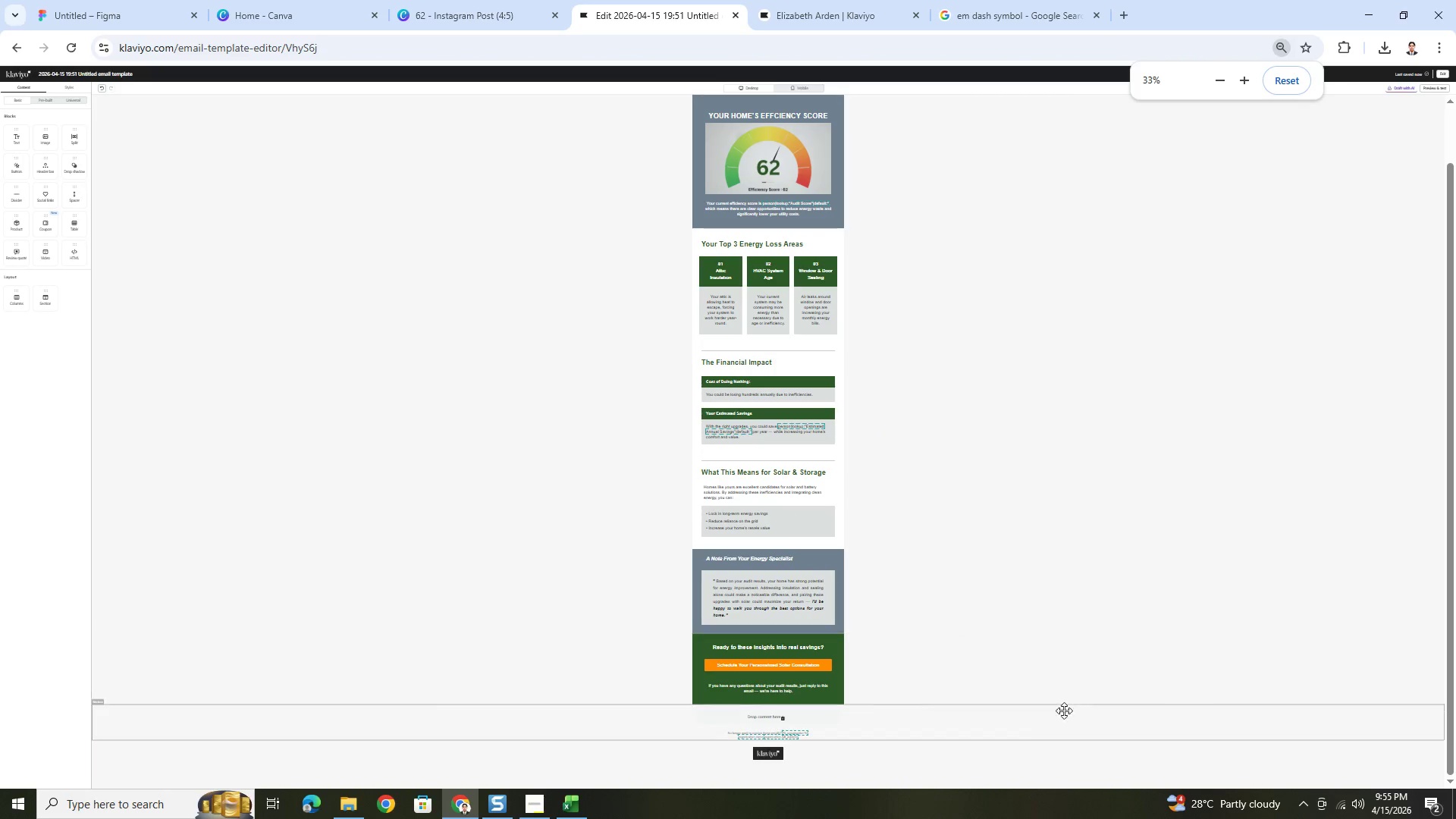 
hold_key(key=ControlLeft, duration=0.59)
 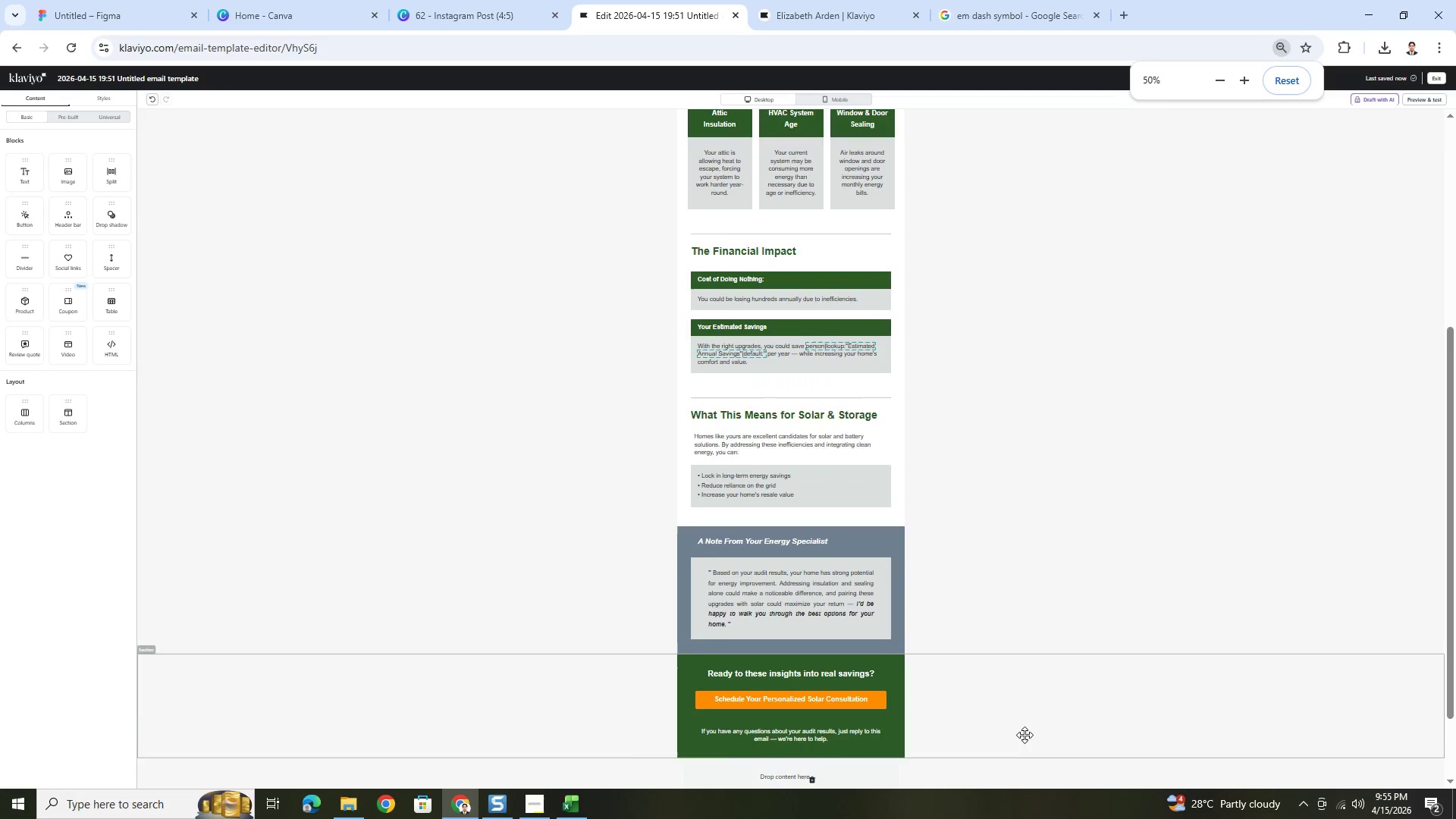 
hold_key(key=ControlLeft, duration=6.19)
 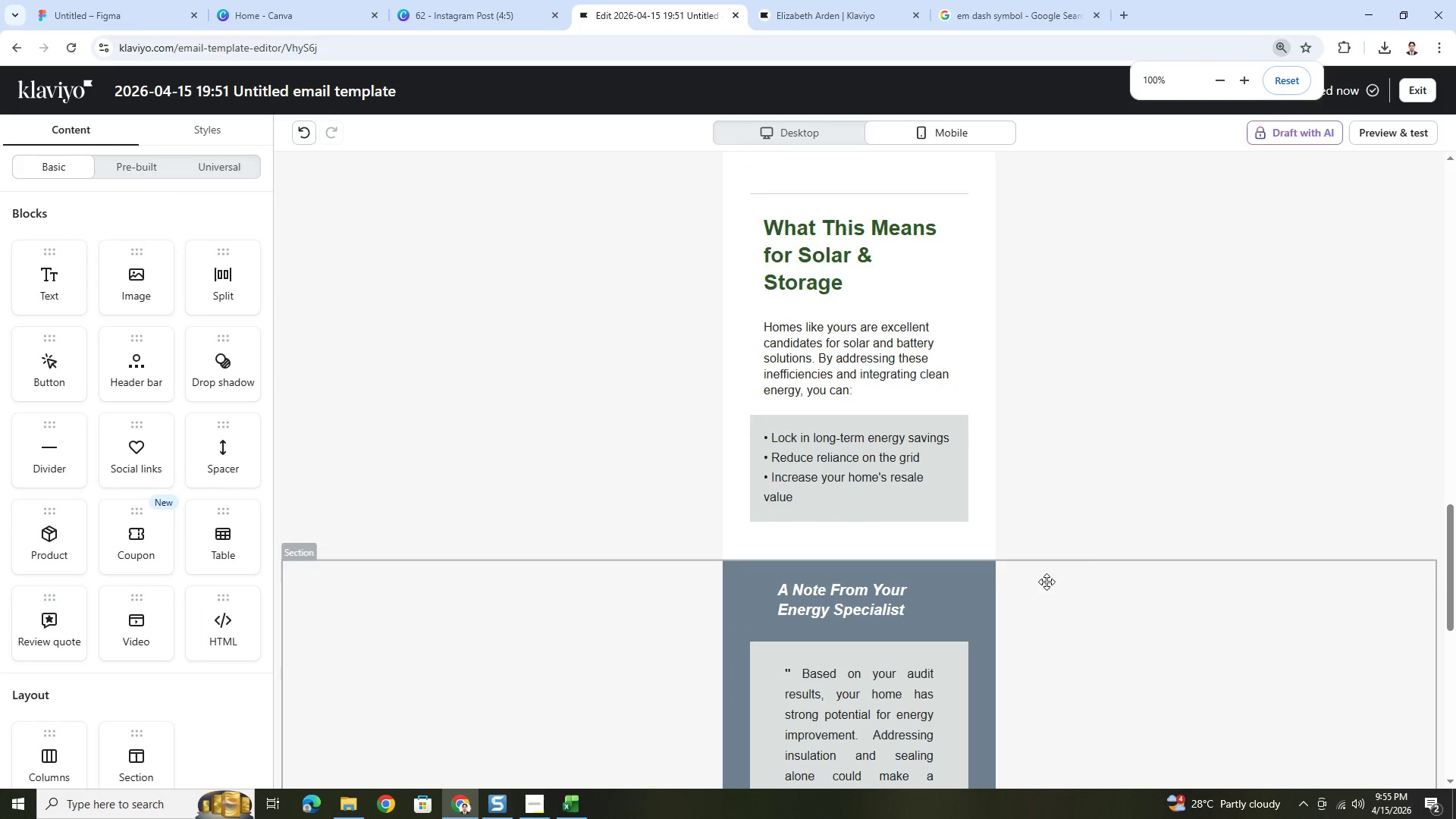 
scroll: coordinate [1014, 740], scroll_direction: up, amount: 1.0
 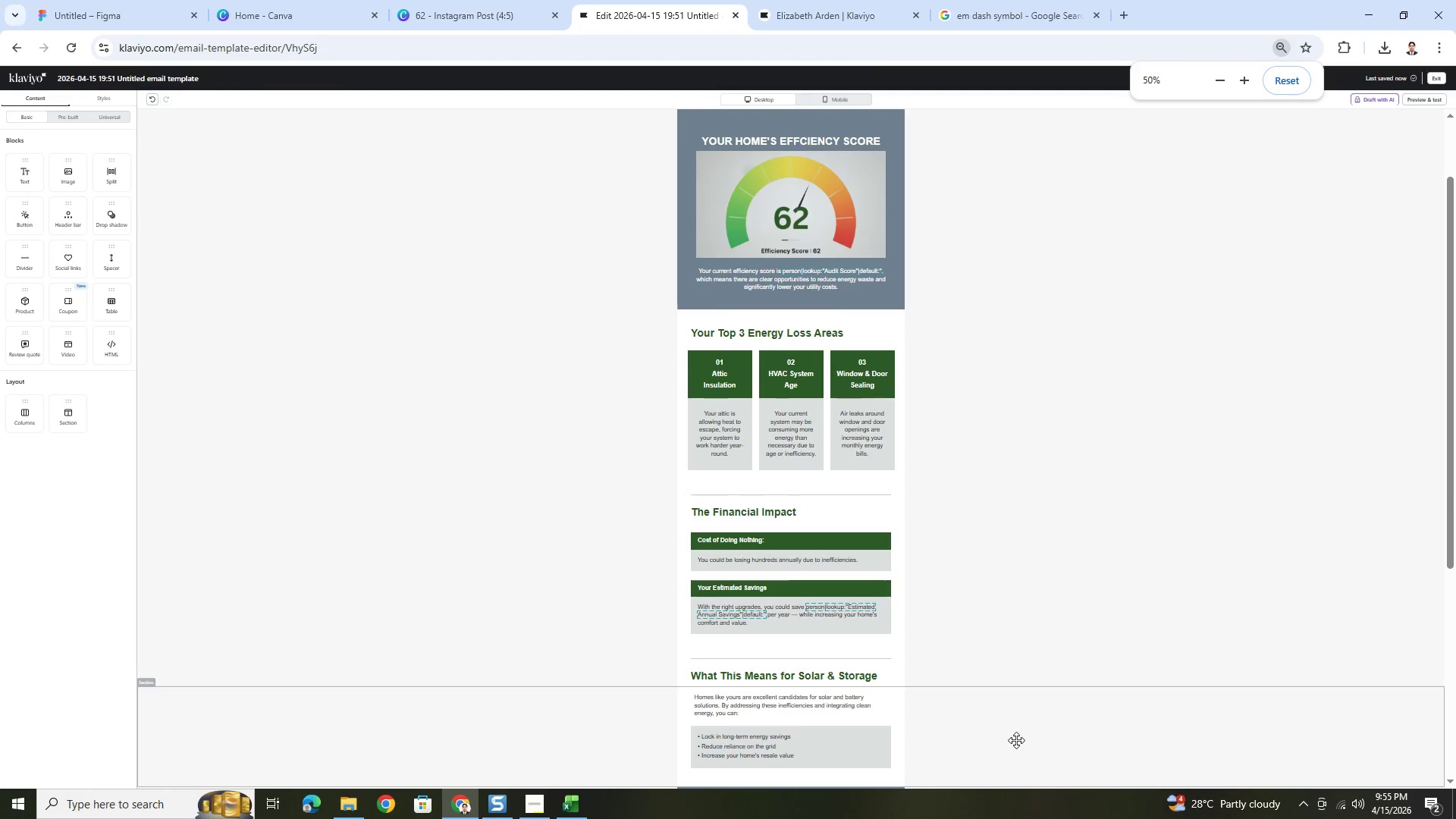 
scroll: coordinate [1021, 737], scroll_direction: down, amount: 4.0
 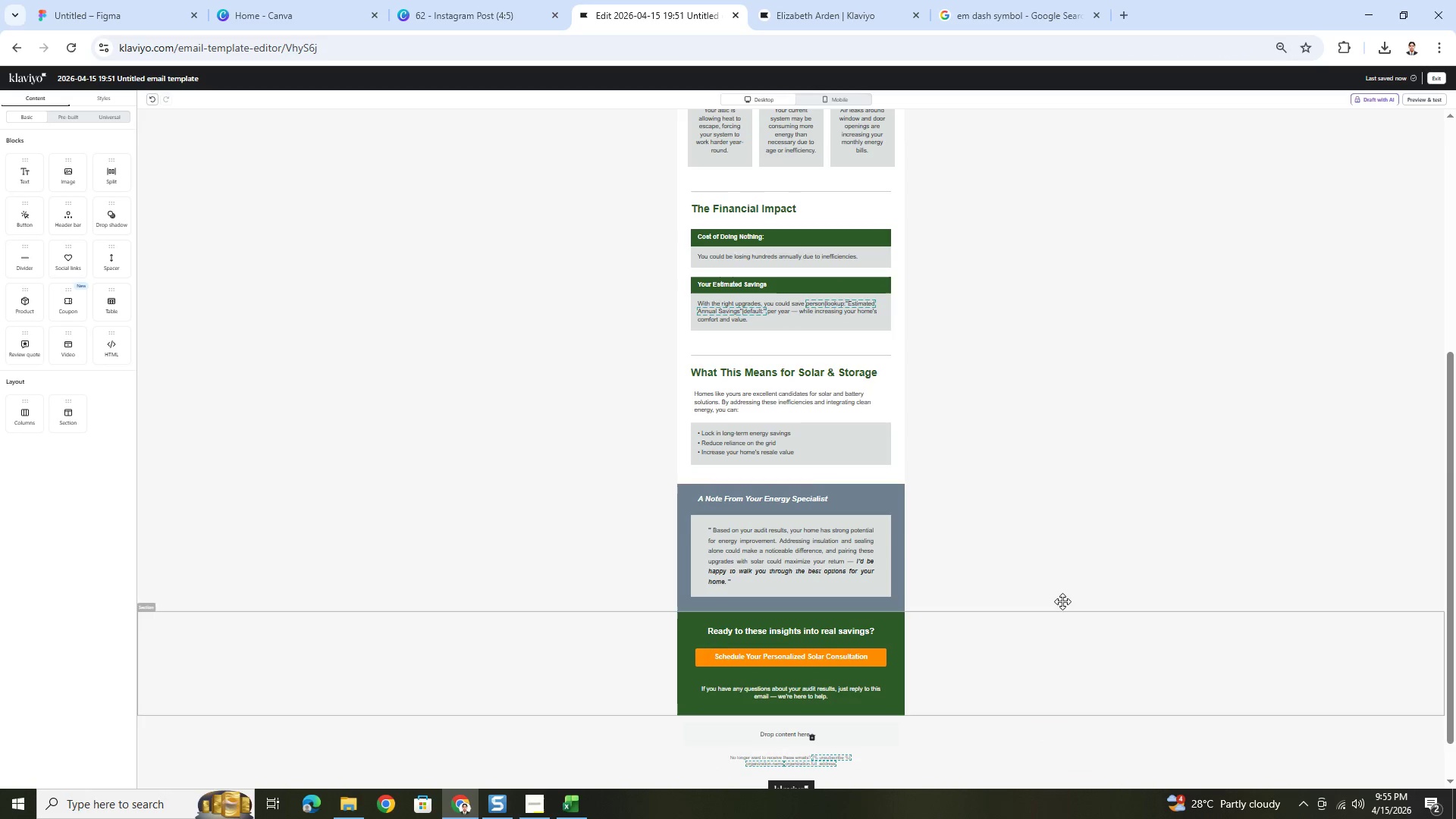 
left_click([850, 96])
 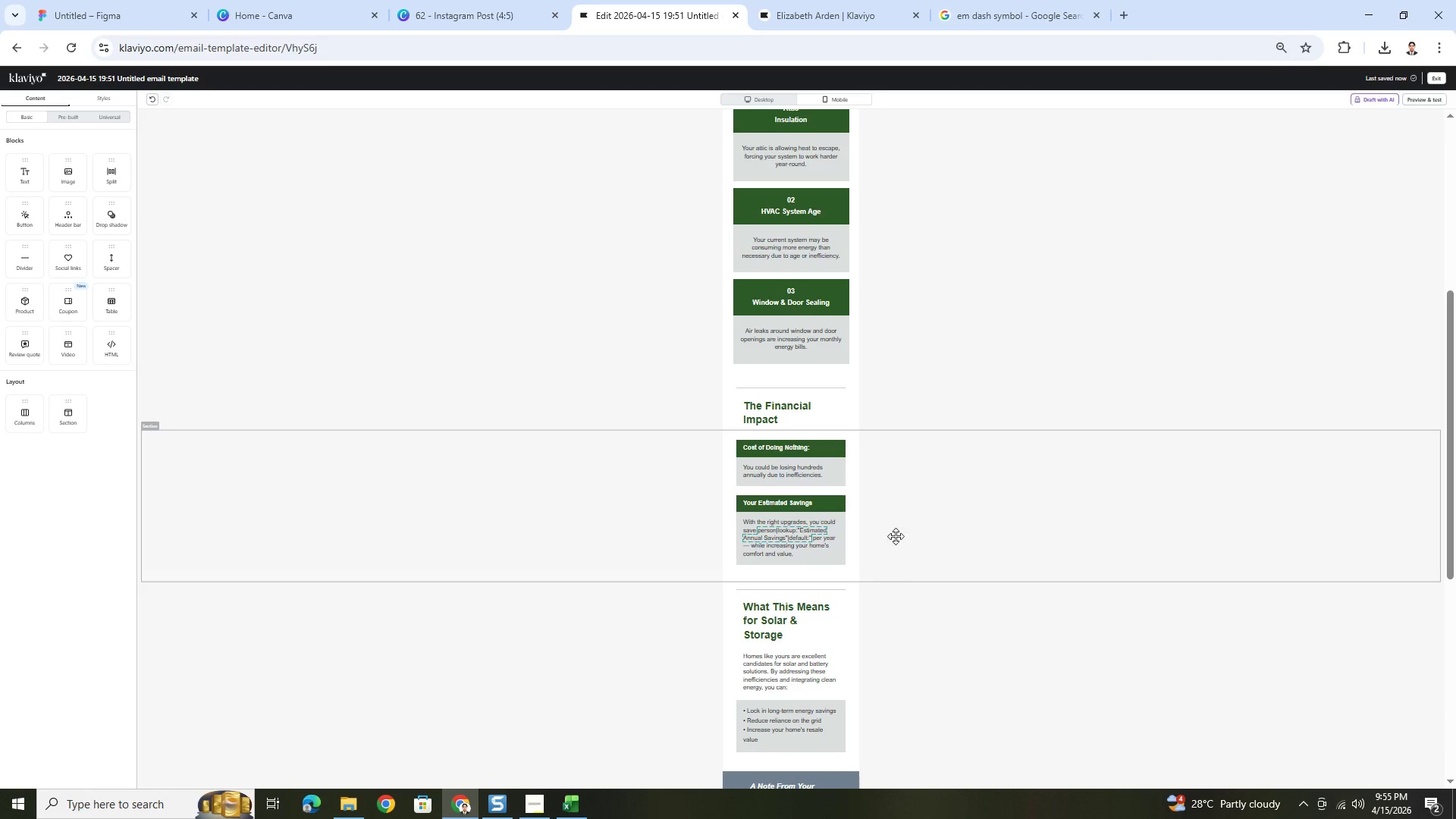 
hold_key(key=ControlLeft, duration=0.36)
 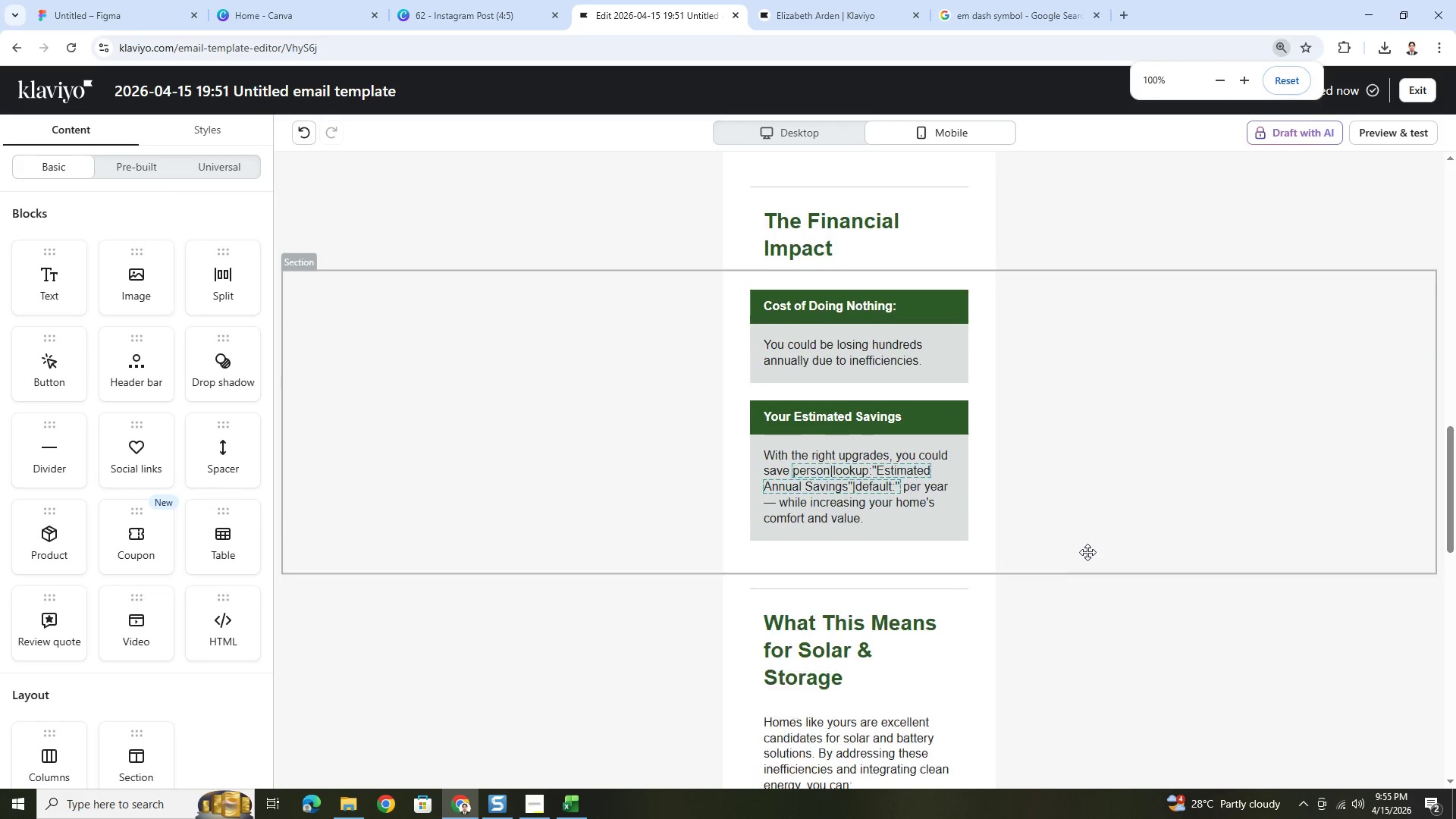 
key(Control+ControlLeft)
 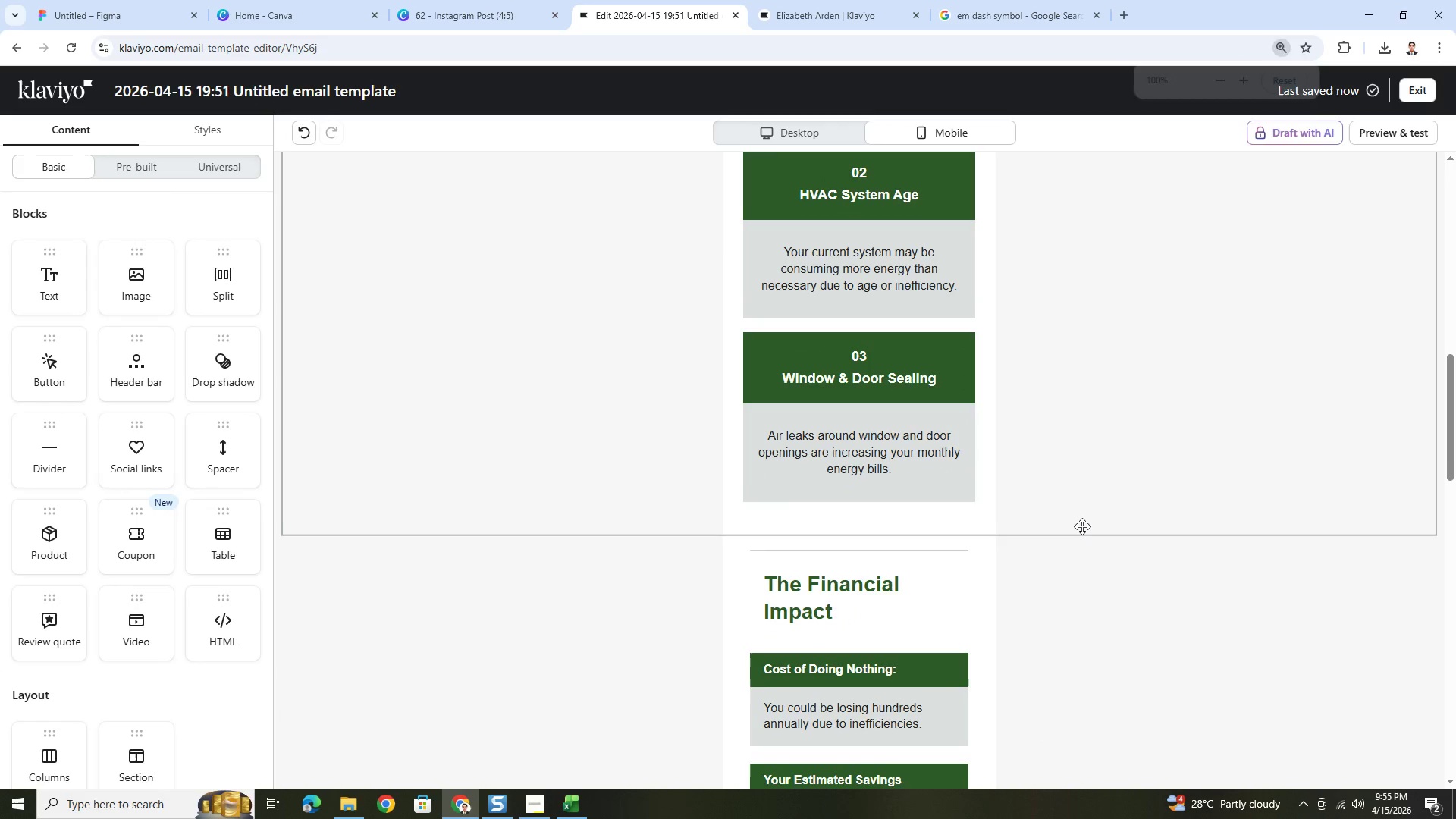 
scroll: coordinate [1087, 552], scroll_direction: up, amount: 6.0
 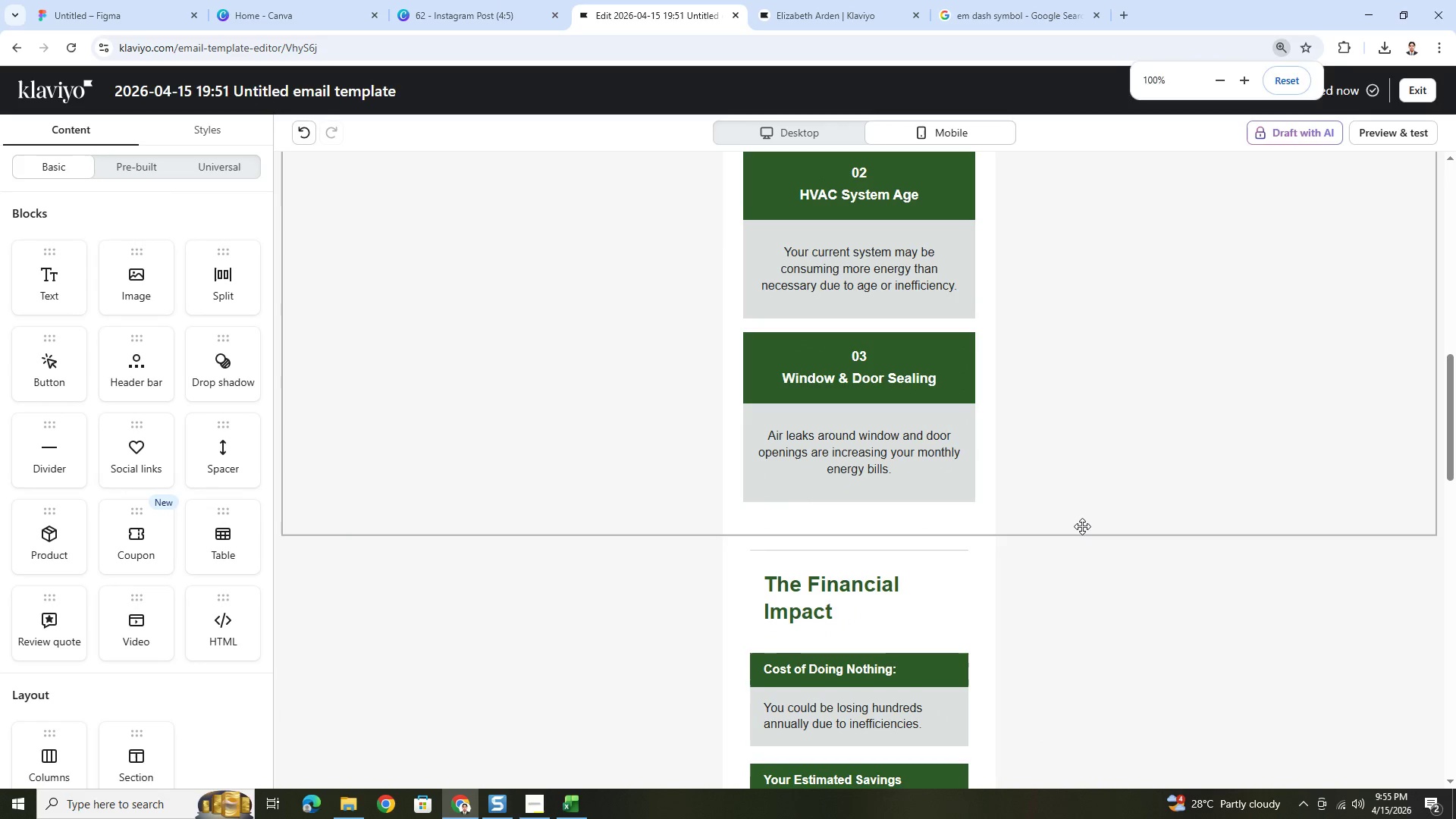 
scroll: coordinate [1082, 529], scroll_direction: down, amount: 22.0
 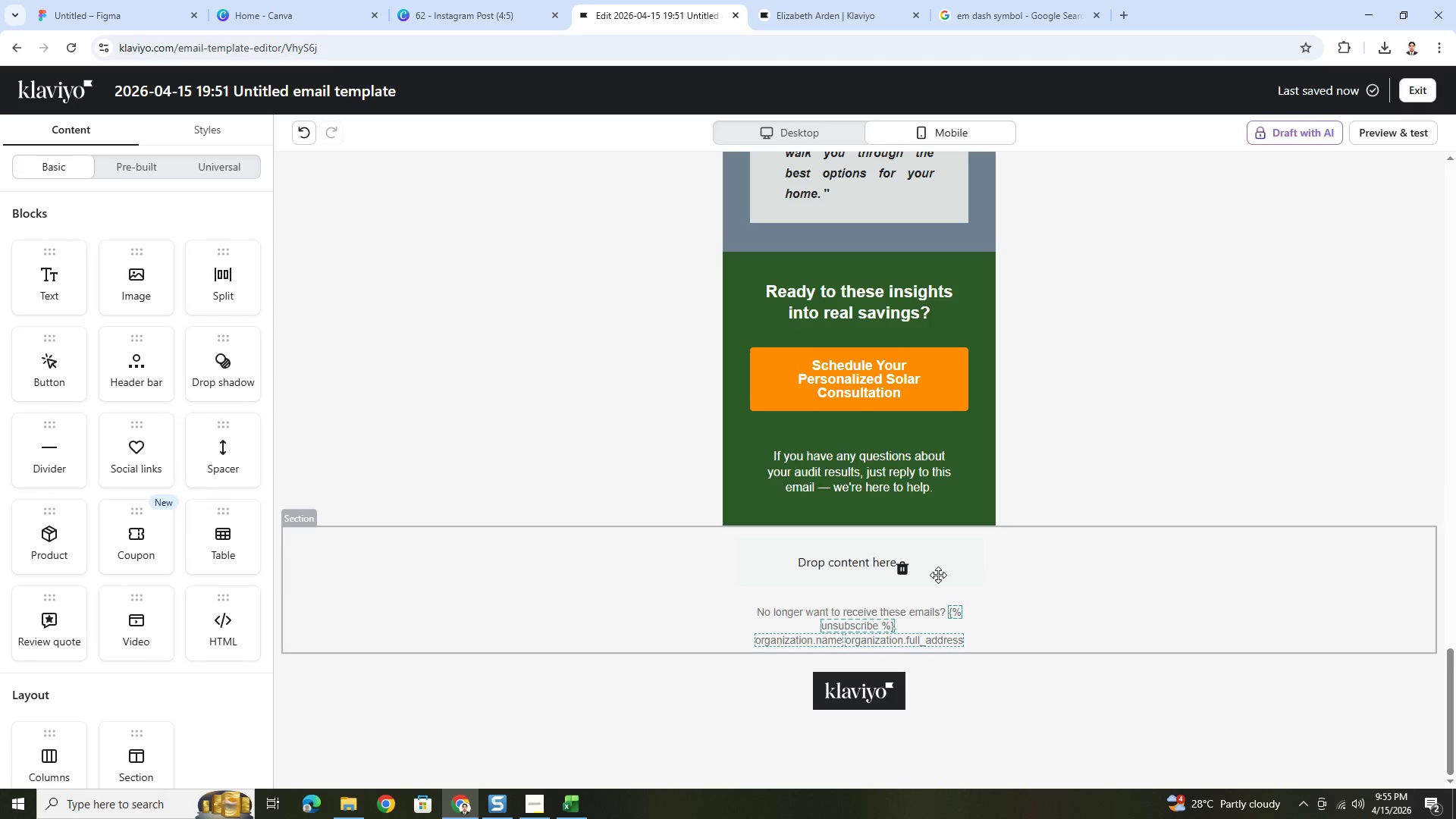 
left_click([904, 570])
 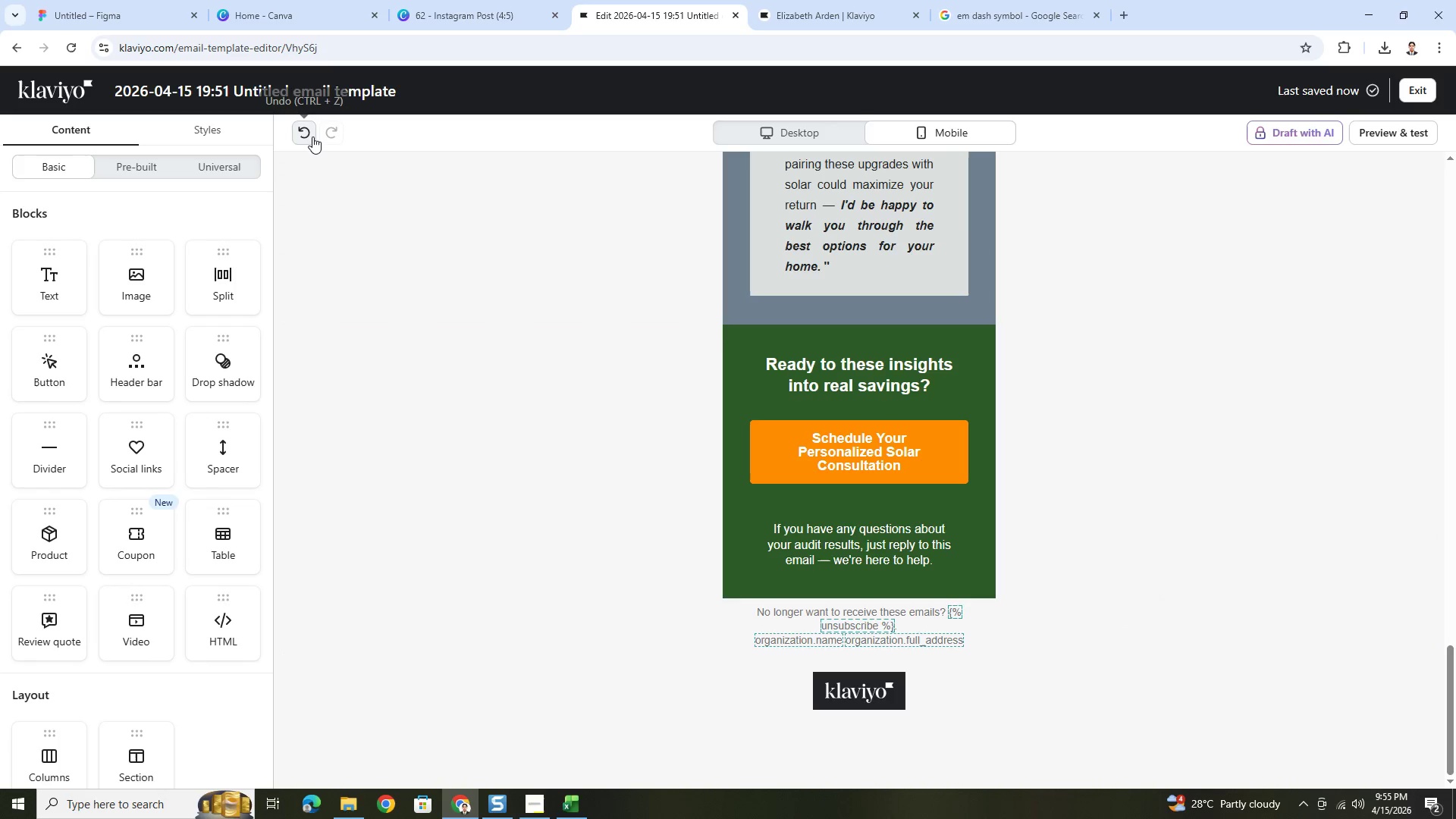 
left_click([312, 136])
 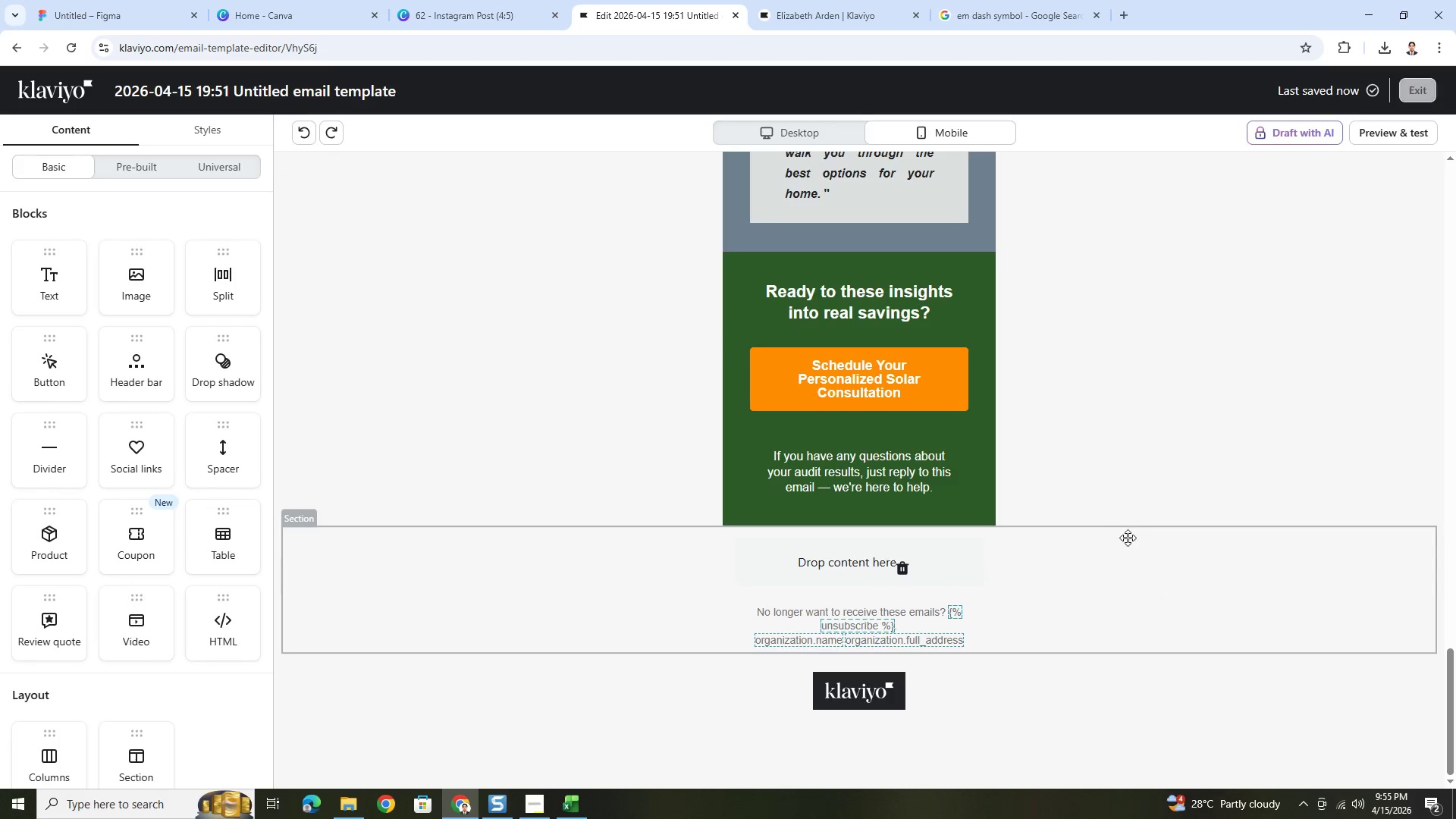 
scroll: coordinate [1145, 574], scroll_direction: up, amount: 3.0
 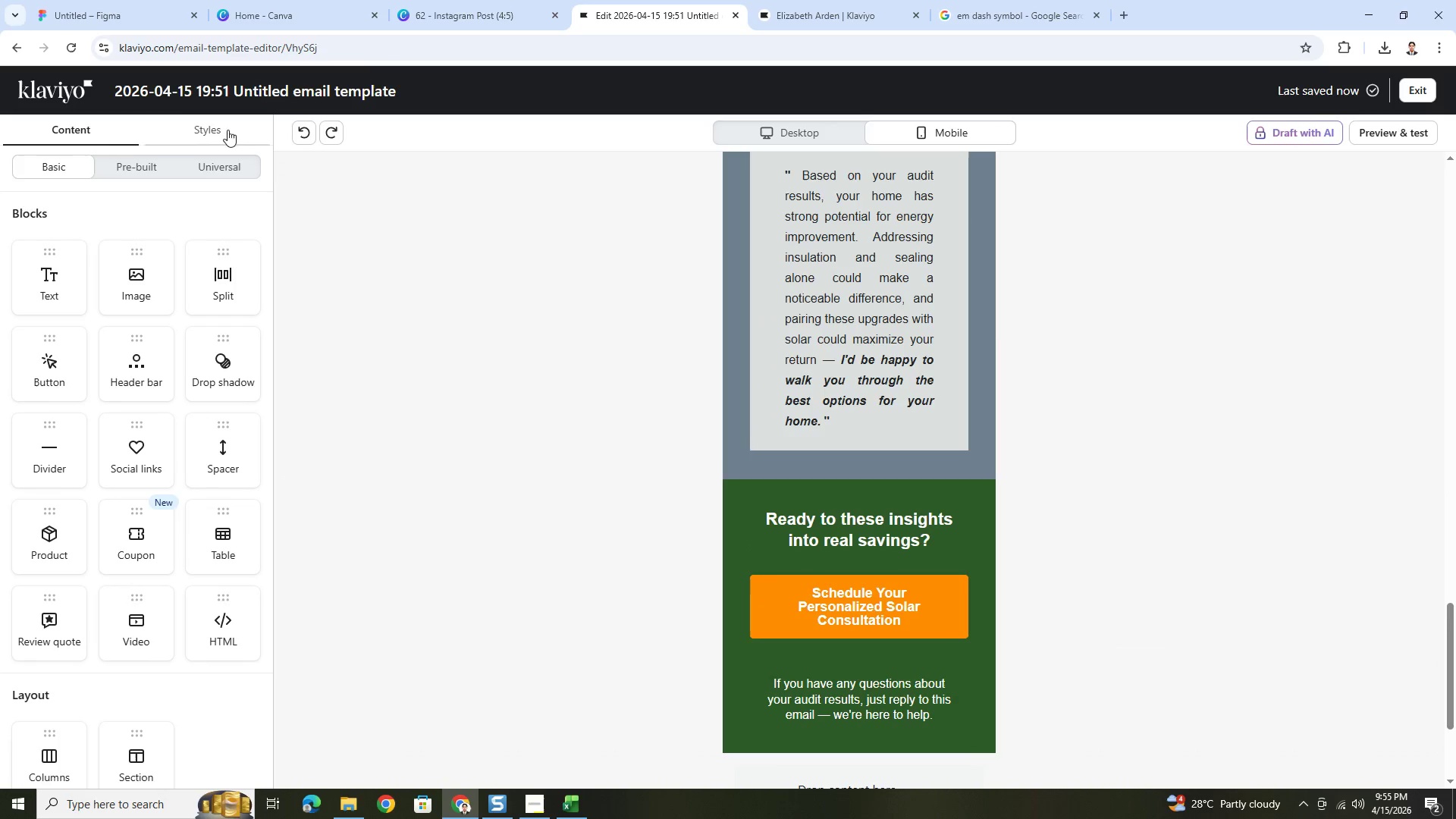 
scroll: coordinate [918, 548], scroll_direction: down, amount: 5.0
 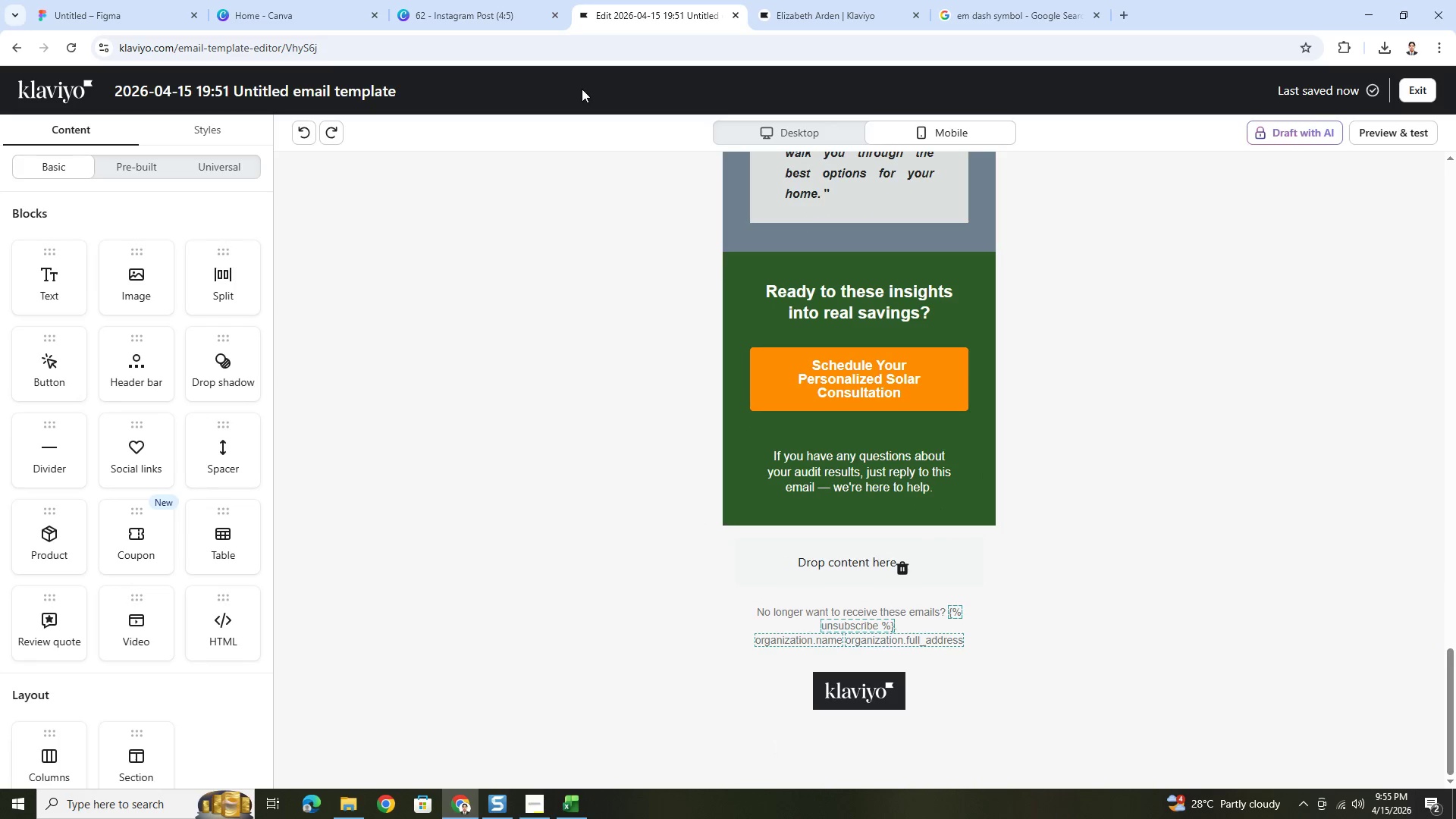 
left_click([804, 136])
 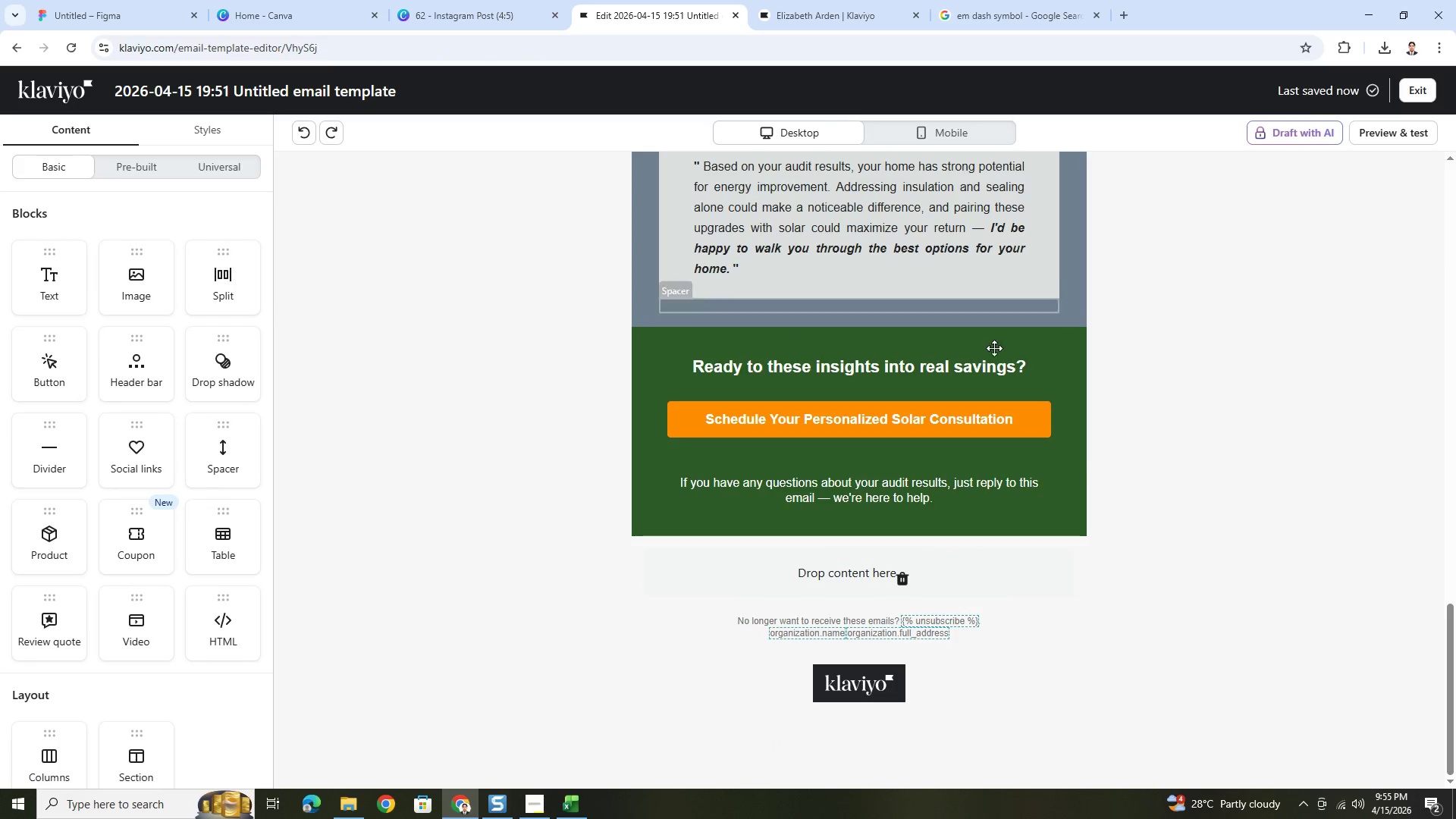 
hold_key(key=ControlLeft, duration=0.42)
scroll: coordinate [1086, 472], scroll_direction: up, amount: 12.0
 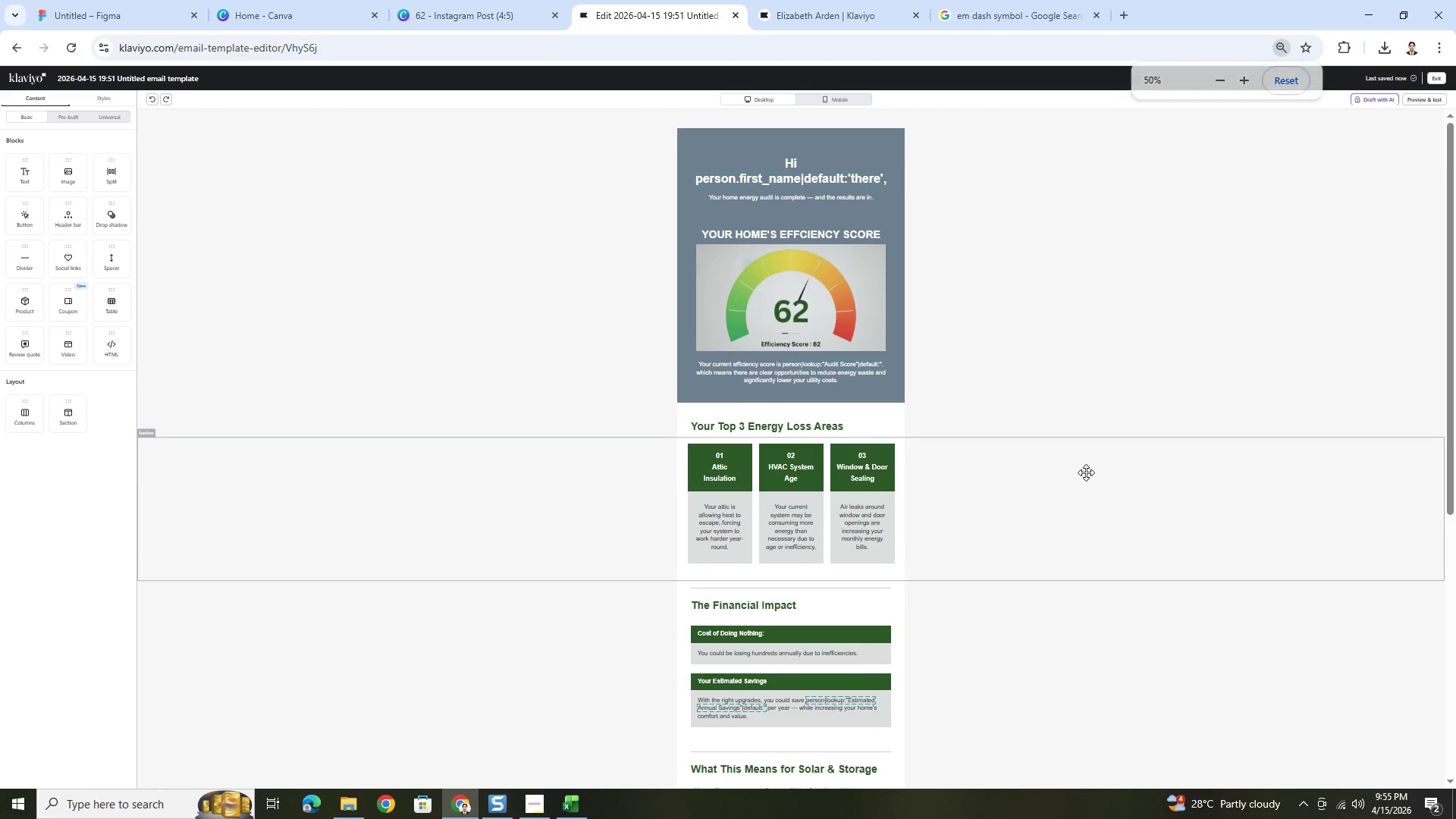 
scroll: coordinate [1086, 472], scroll_direction: down, amount: 11.0
 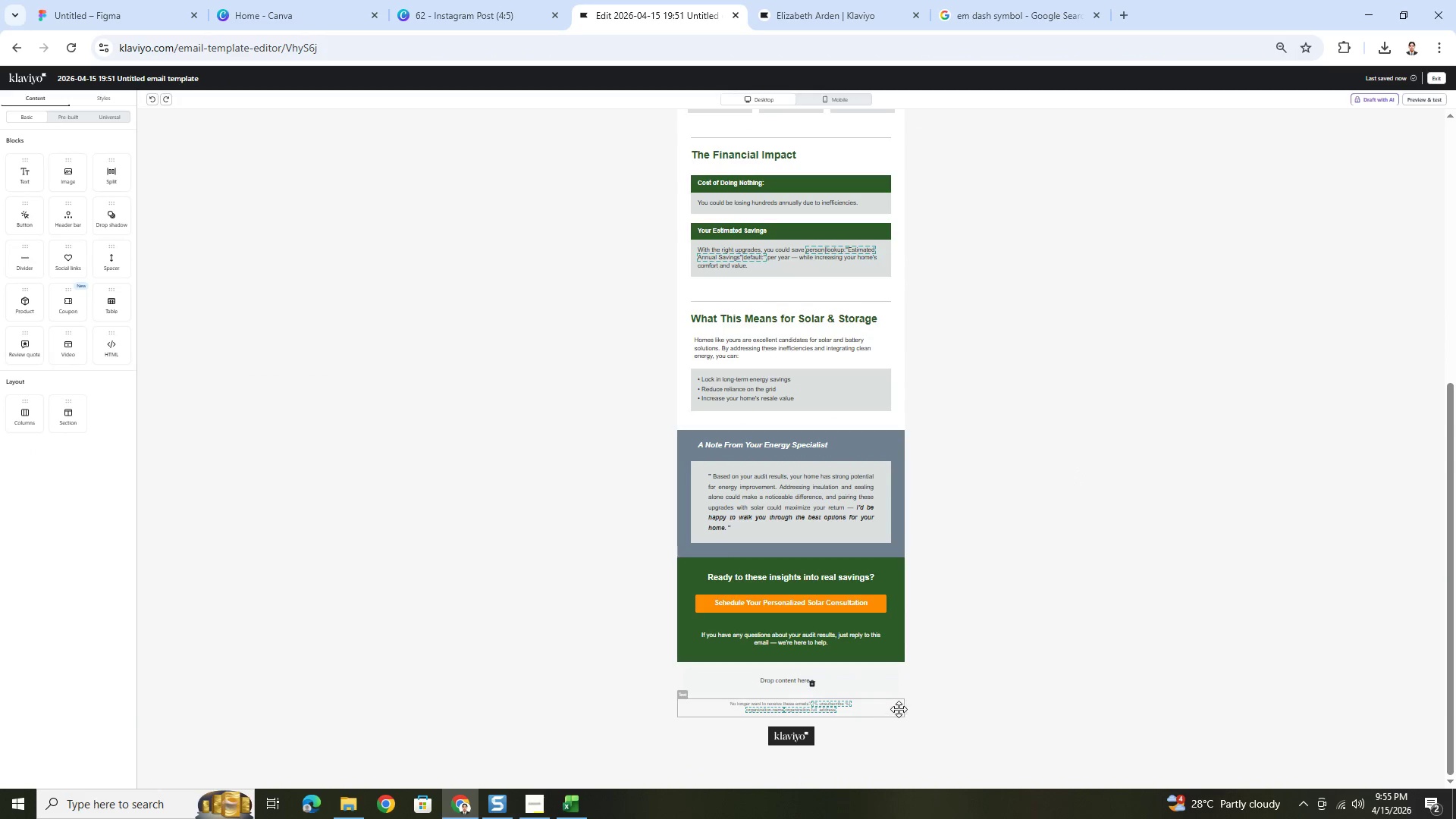 
hold_key(key=ControlLeft, duration=0.31)
scroll: coordinate [967, 704], scroll_direction: down, amount: 4.0
 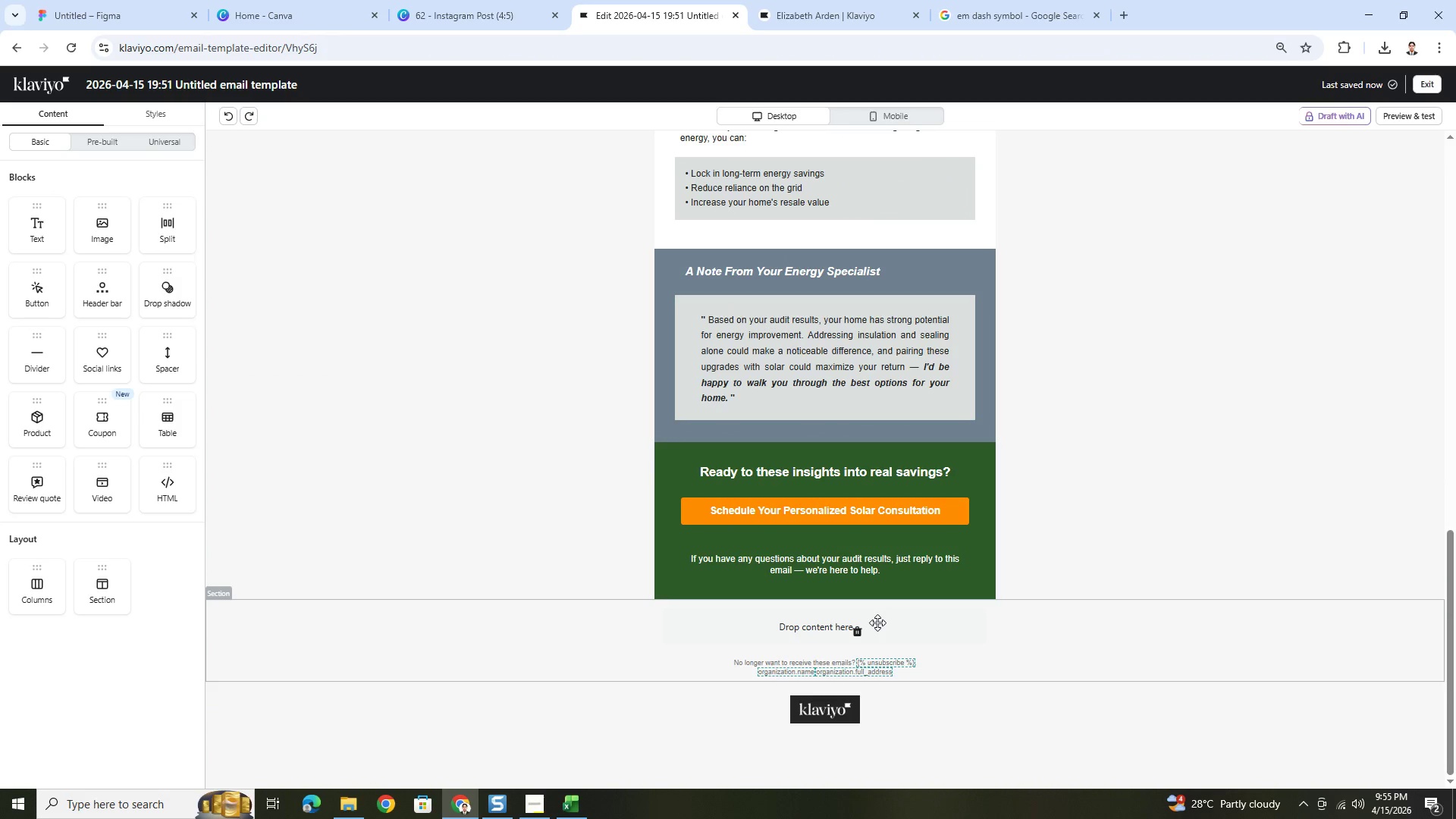 
scroll: coordinate [853, 378], scroll_direction: up, amount: 14.0
 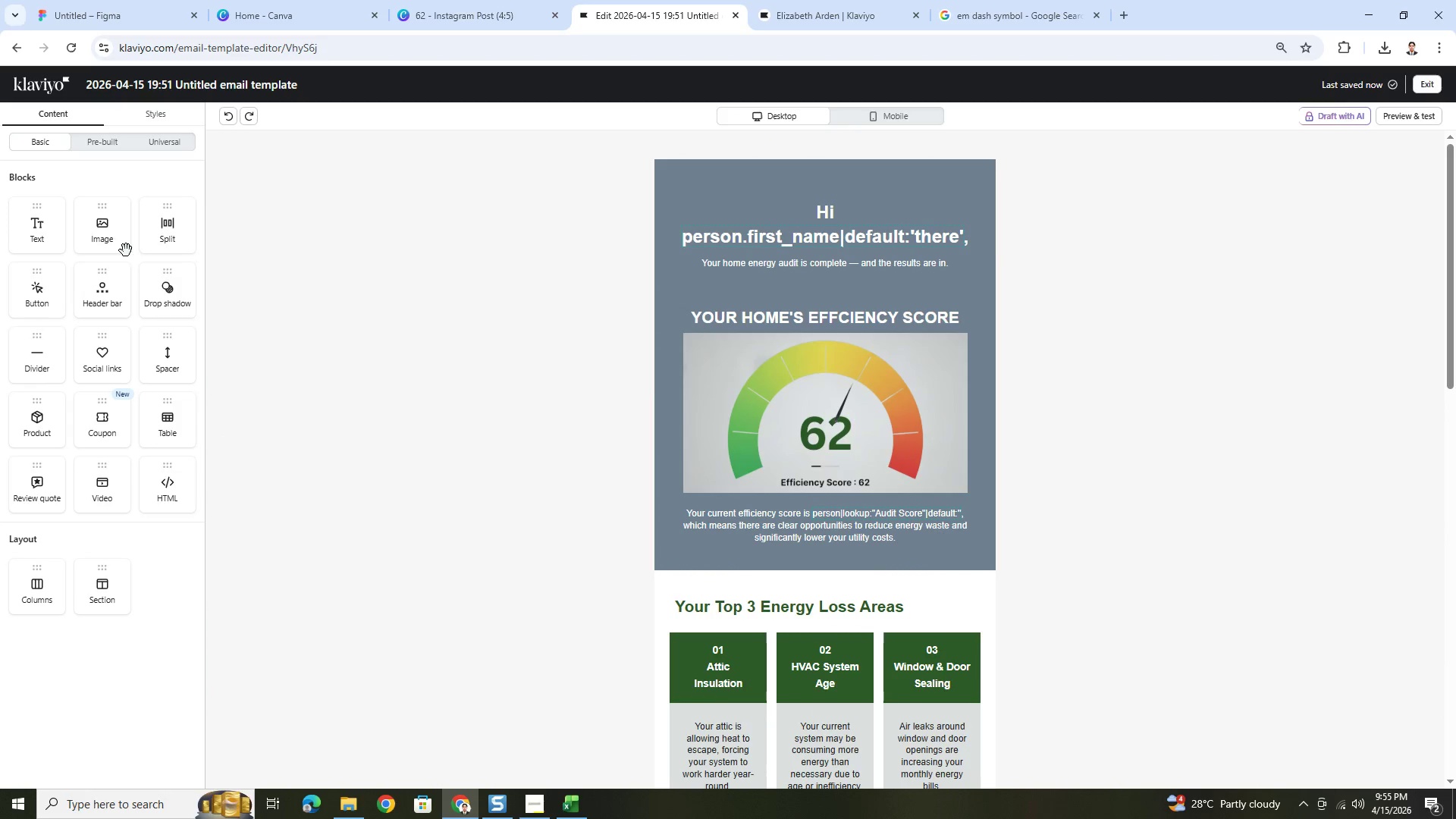 
left_click_drag(start_coordinate=[118, 223], to_coordinate=[811, 197])
 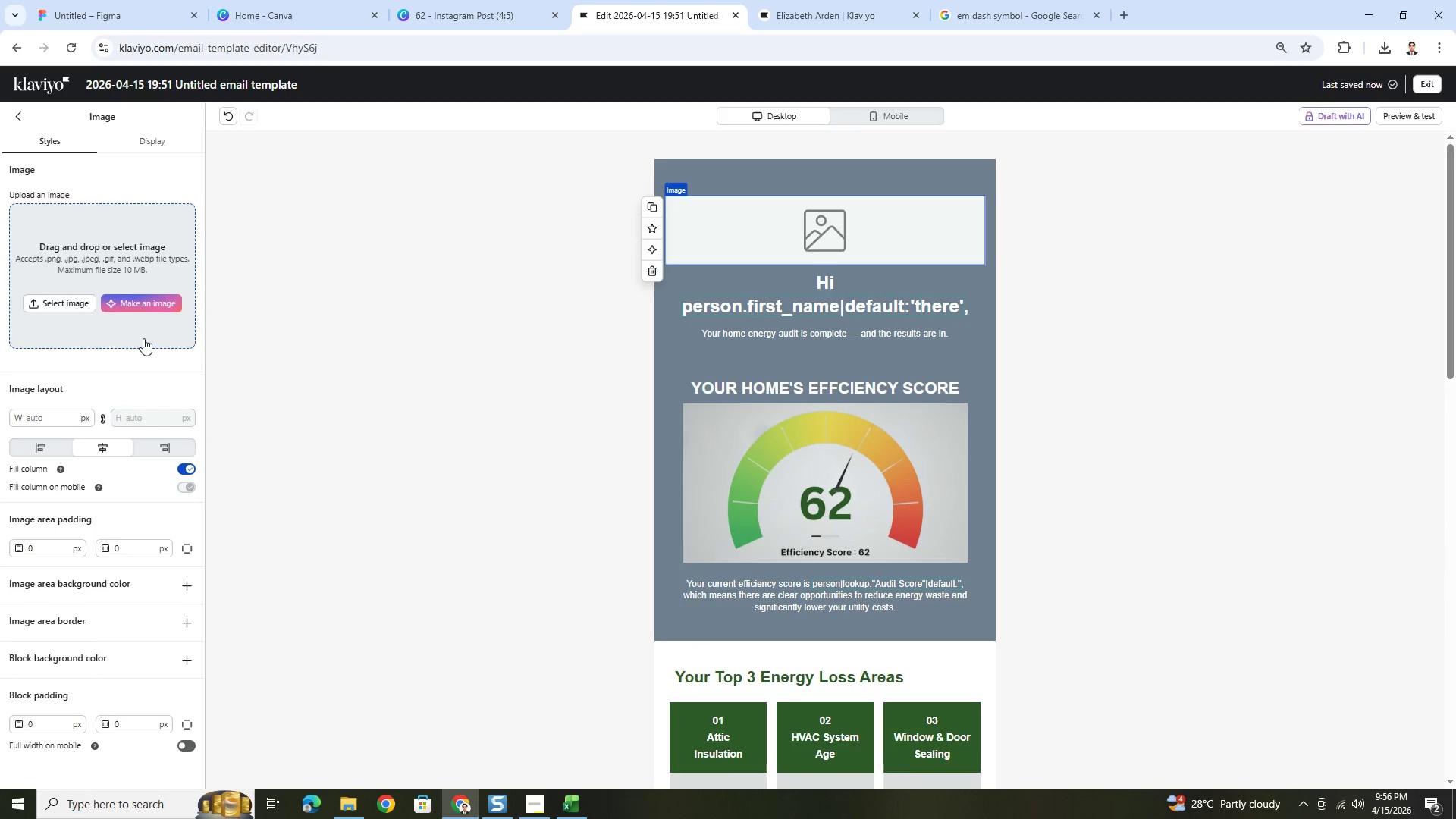 
left_click([149, 303])
 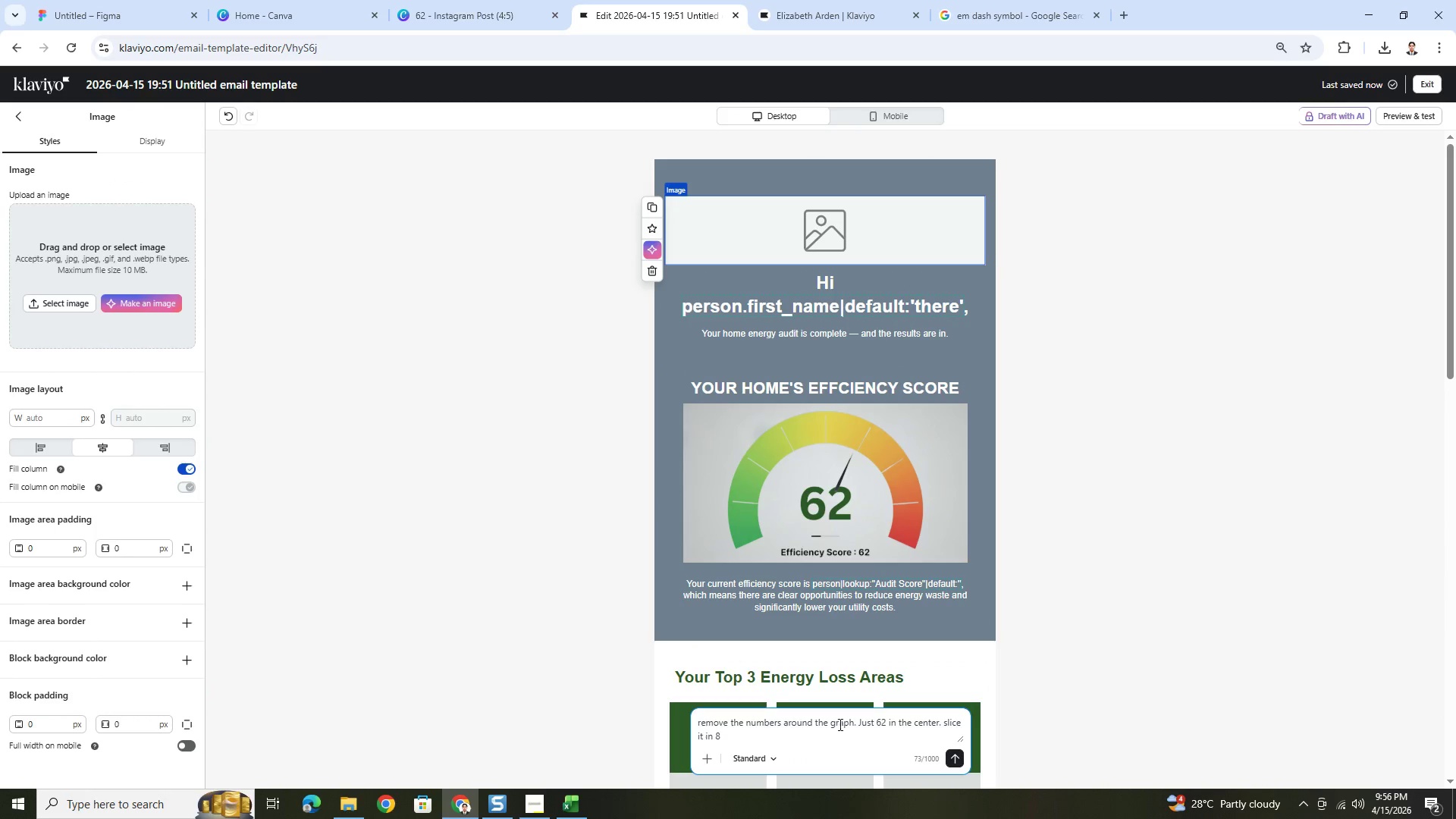 
double_click([837, 723])
 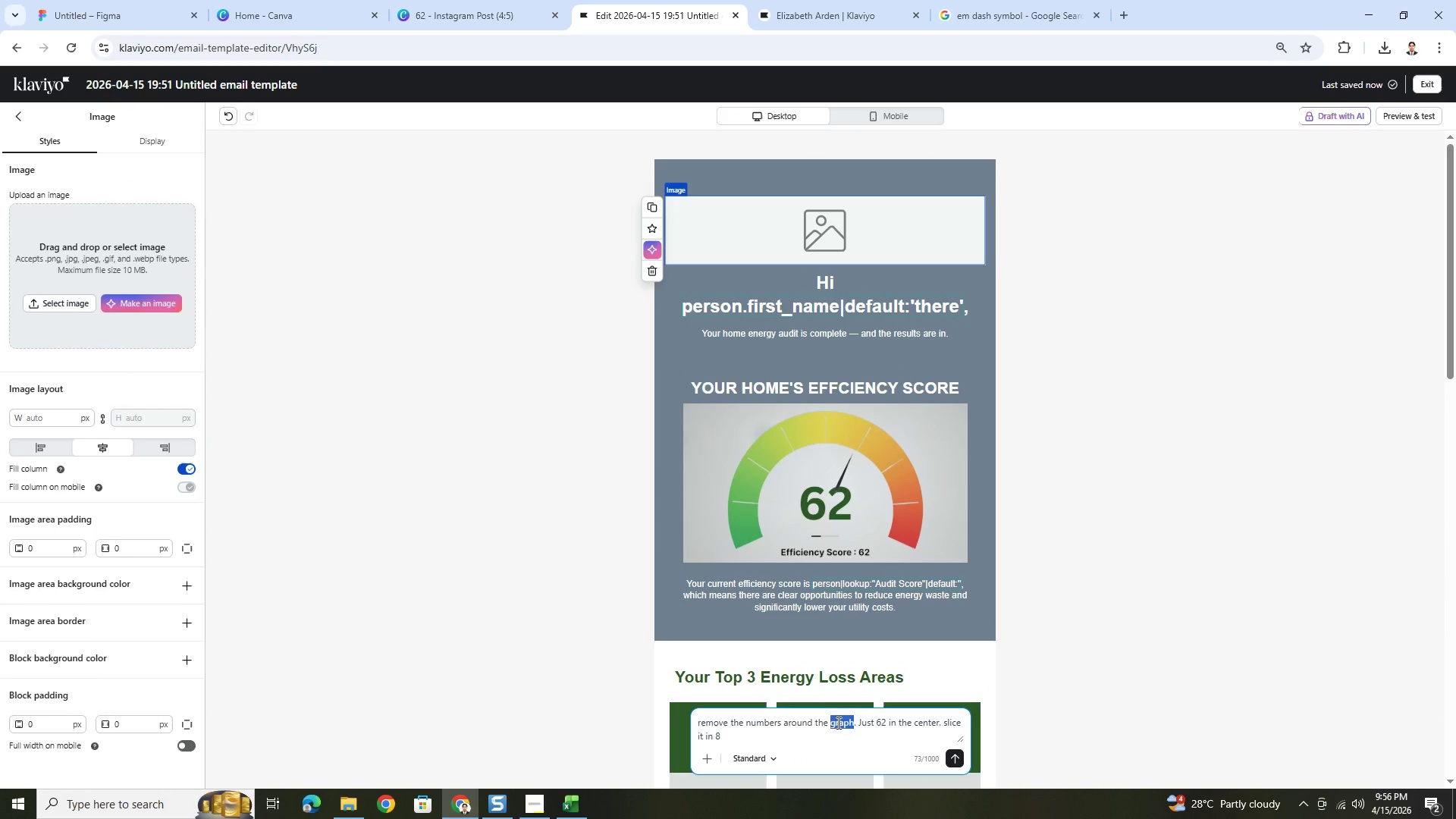 
triple_click([837, 723])
 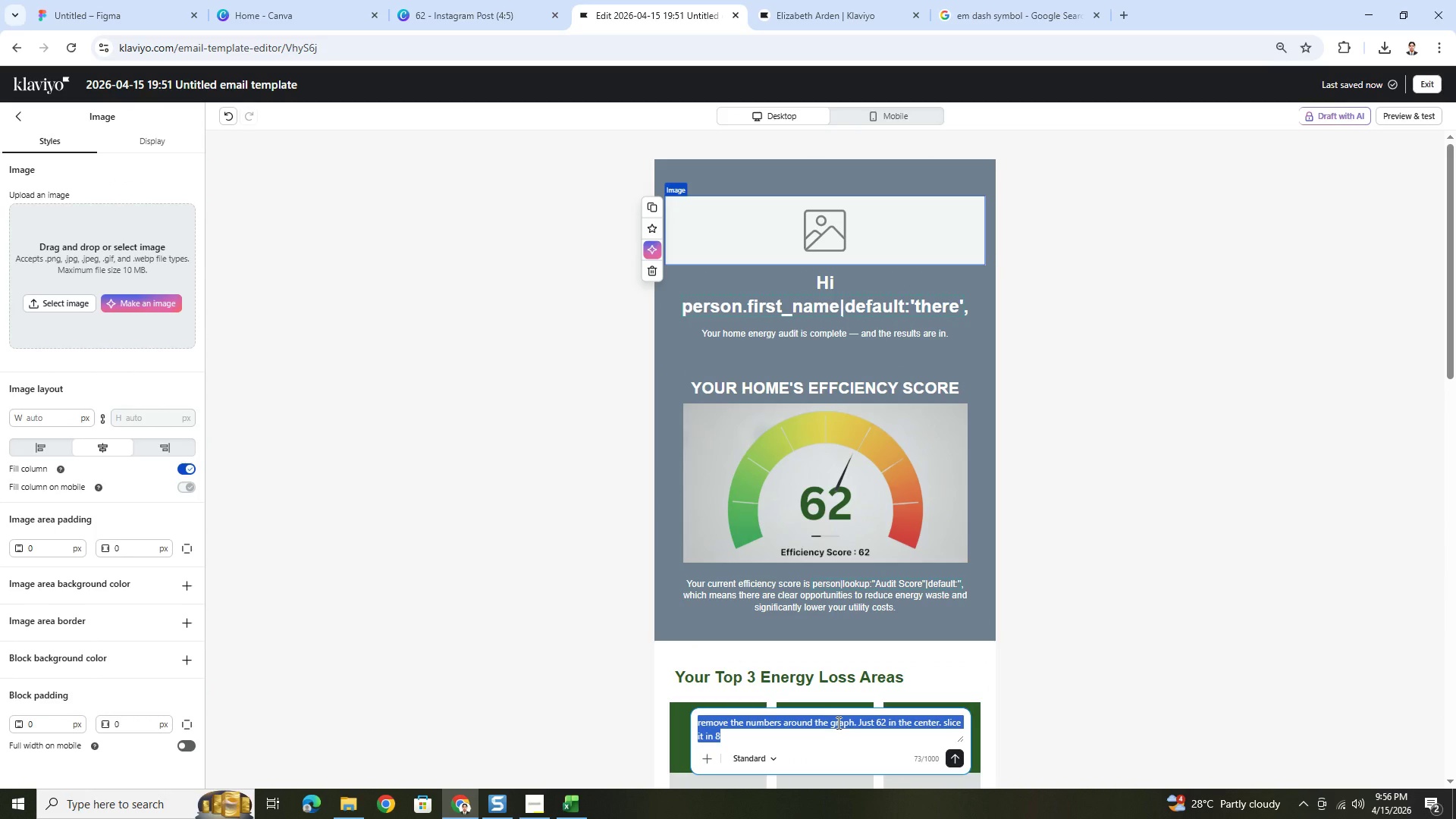 
type(Make a logo for )
 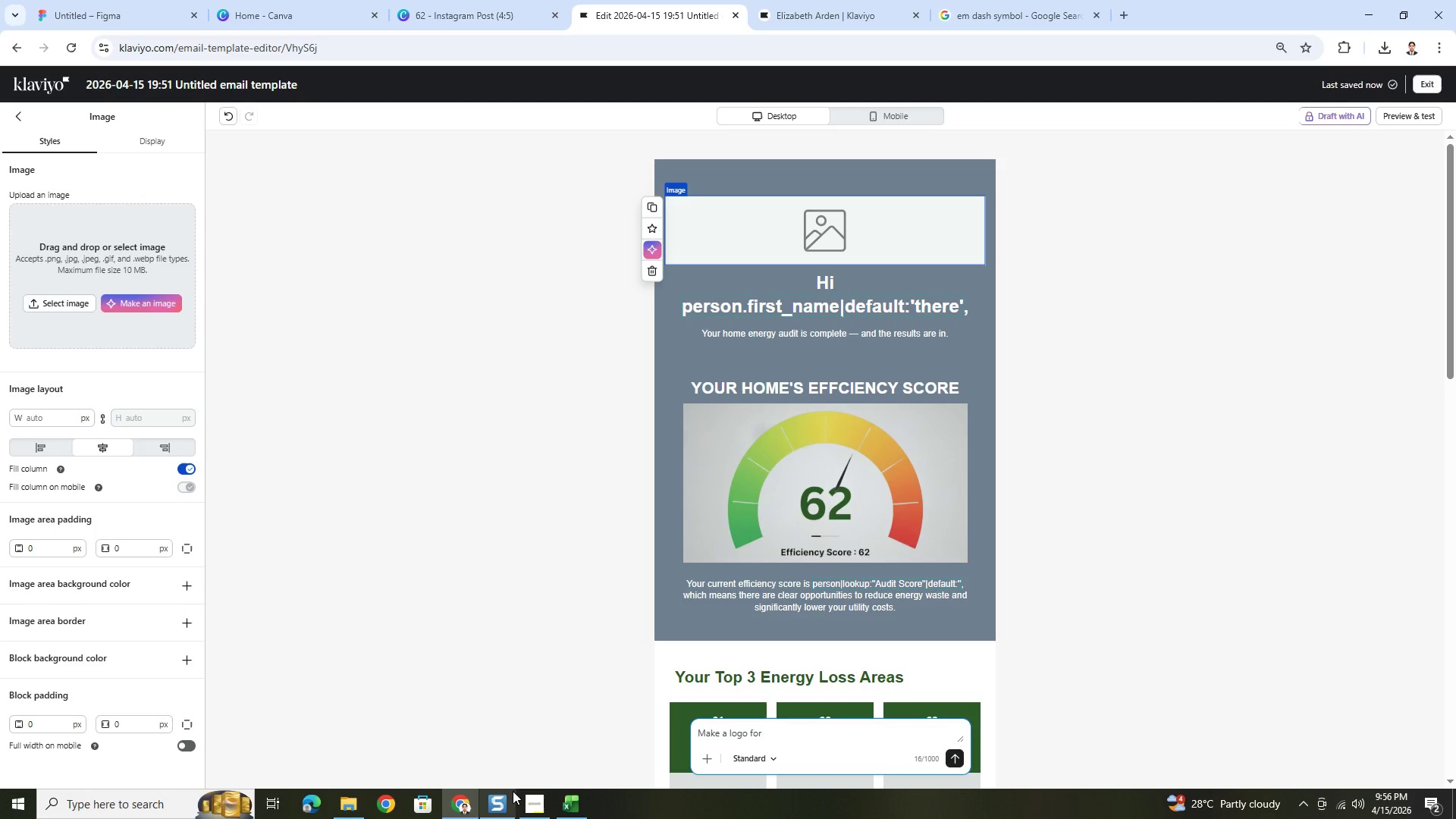 
left_click([533, 798])